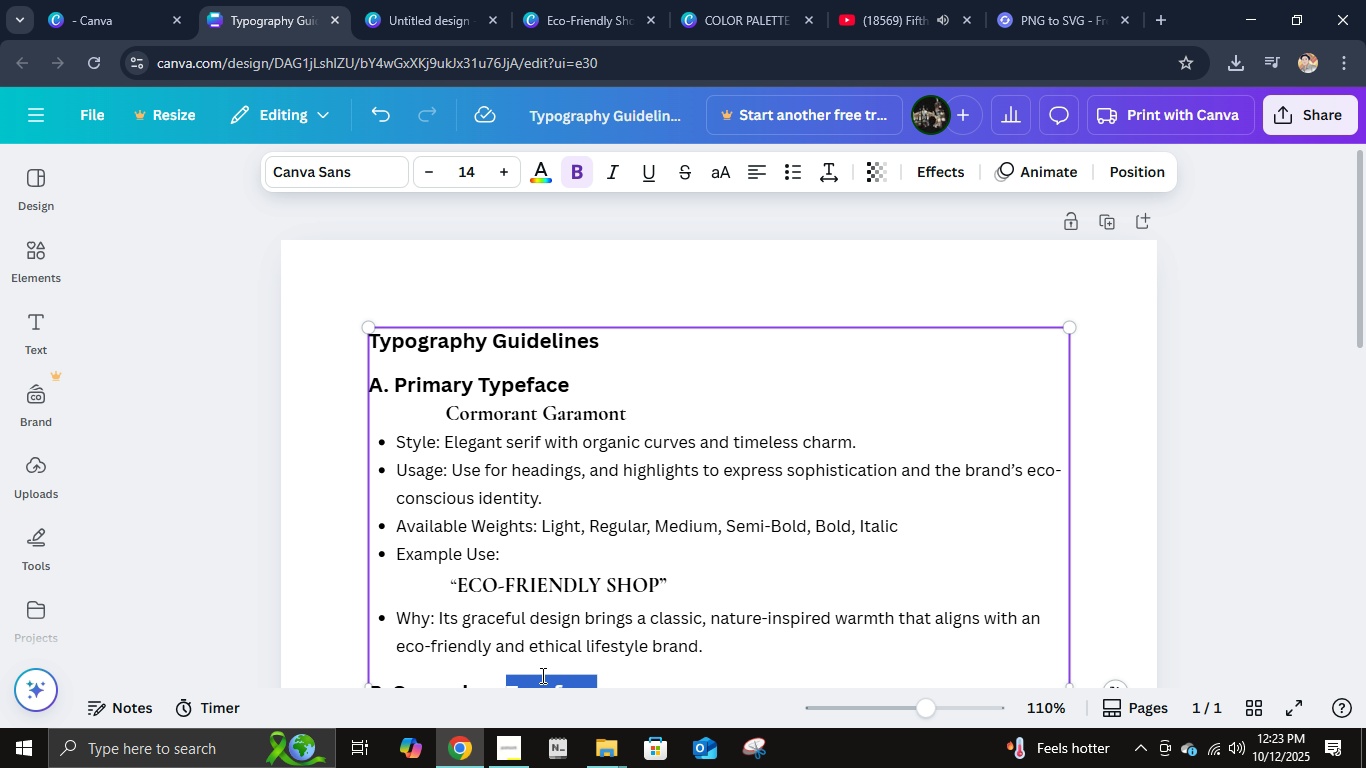 
scroll: coordinate [556, 626], scroll_direction: down, amount: 6.0
 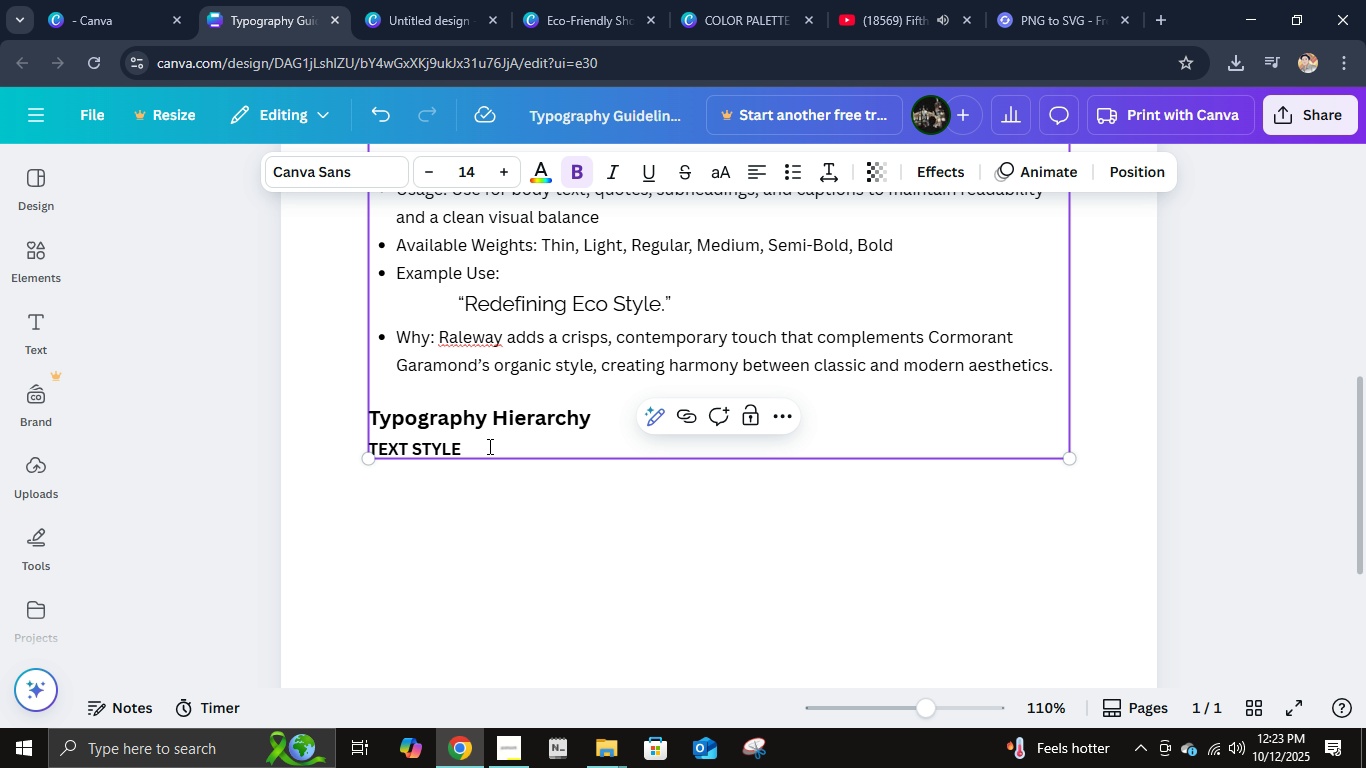 
double_click([488, 445])
 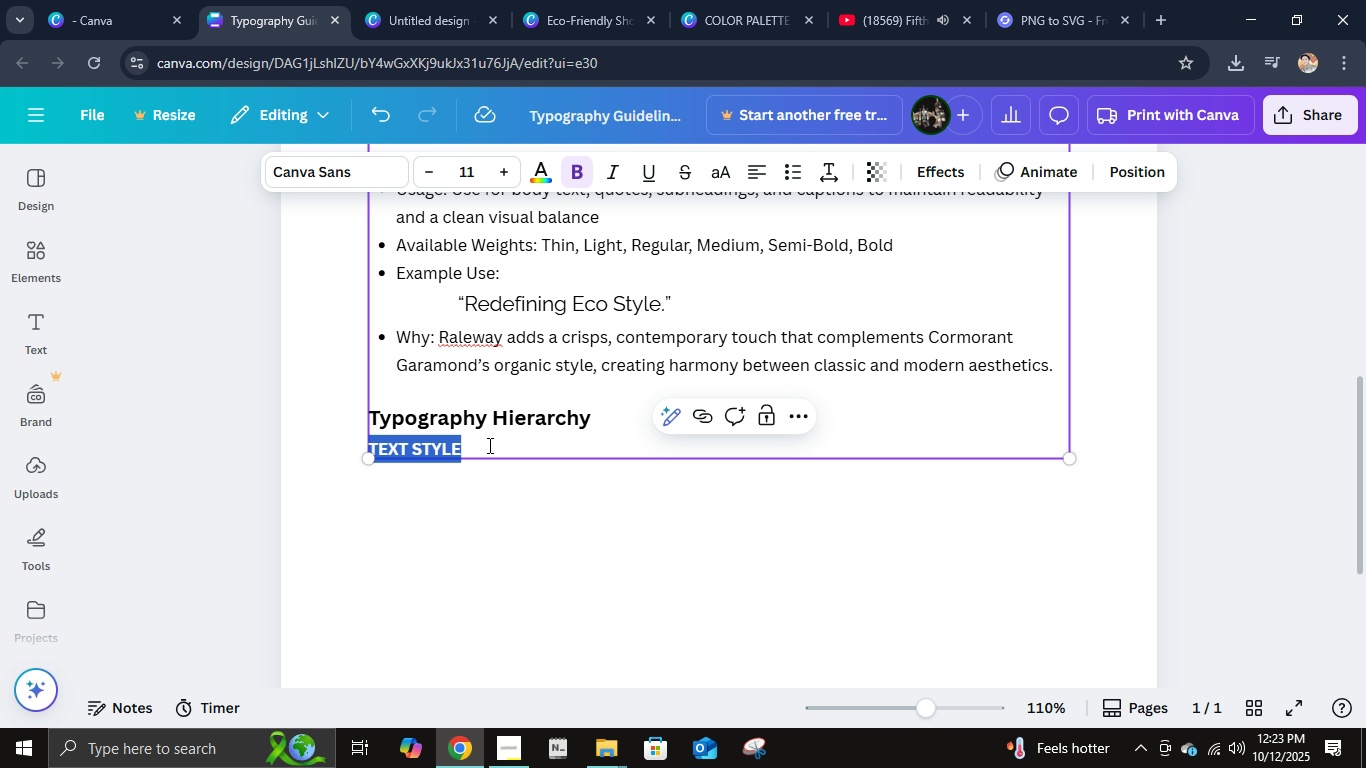 
triple_click([488, 445])
 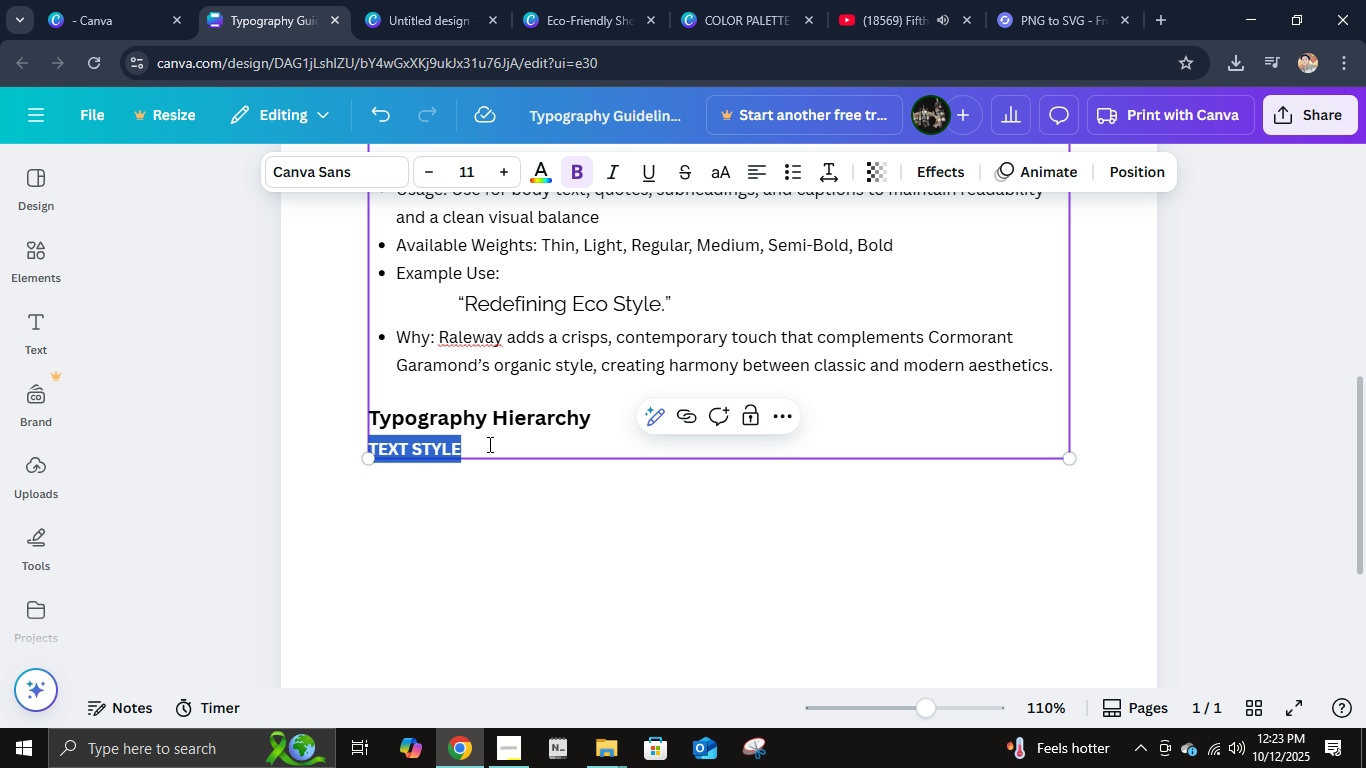 
triple_click([488, 445])
 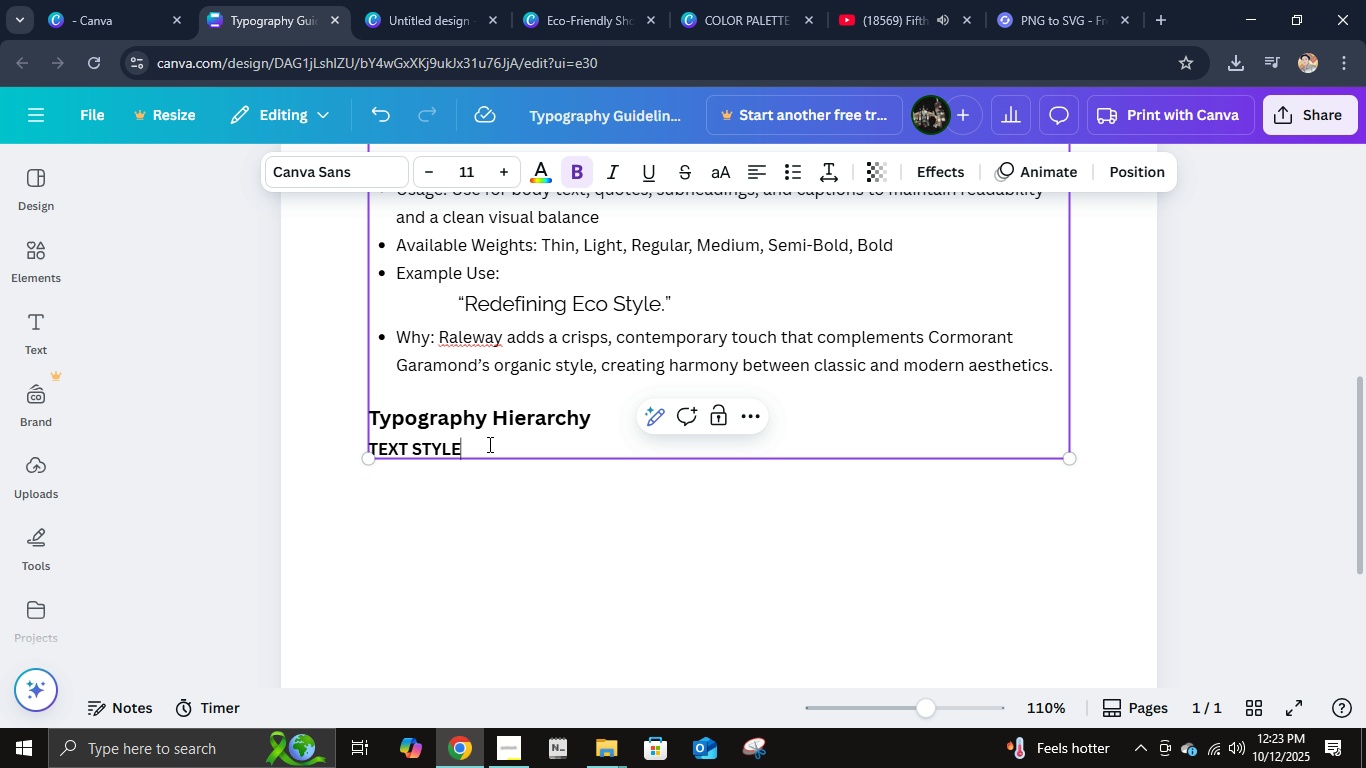 
key(ArrowRight)
 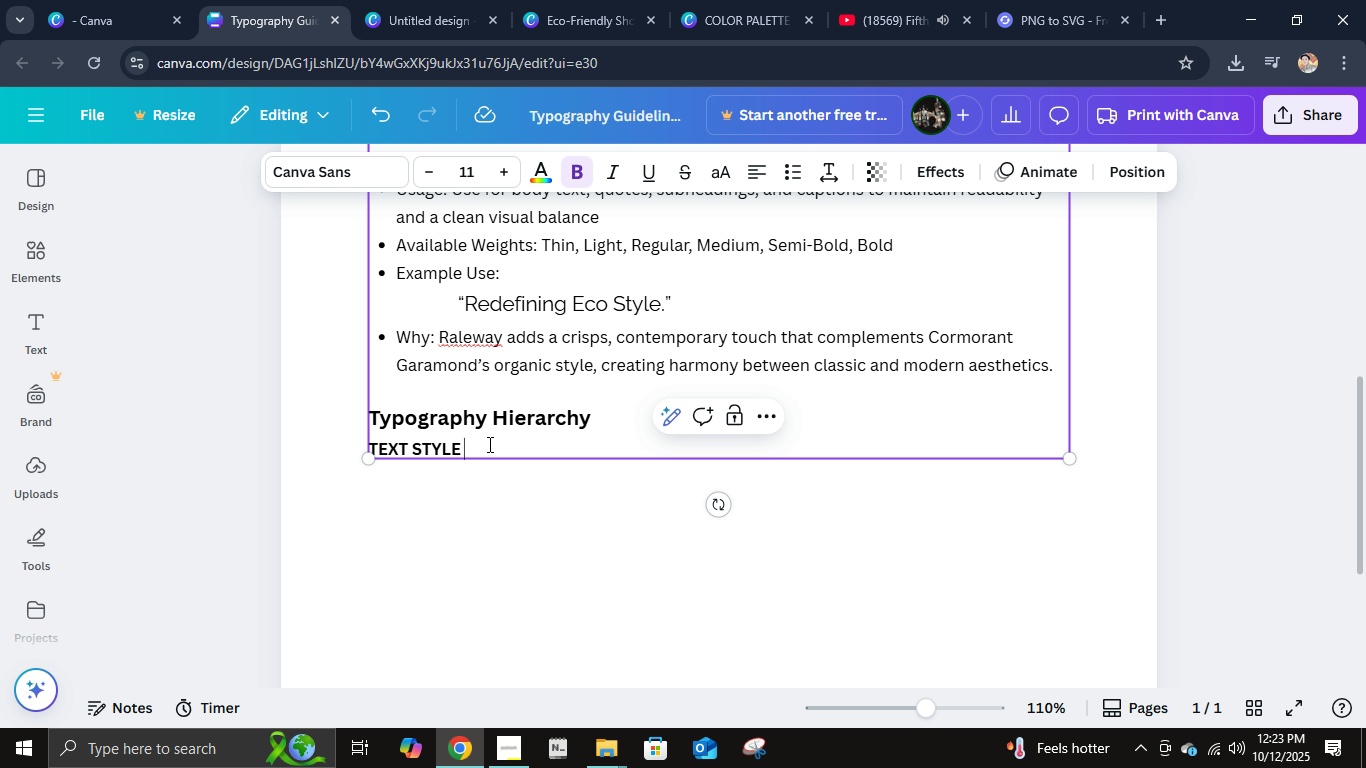 
type(          FONT                    SI)
key(Backspace)
key(Backspace)
type(          SIZE                    WEIGHT                    USAGE)
 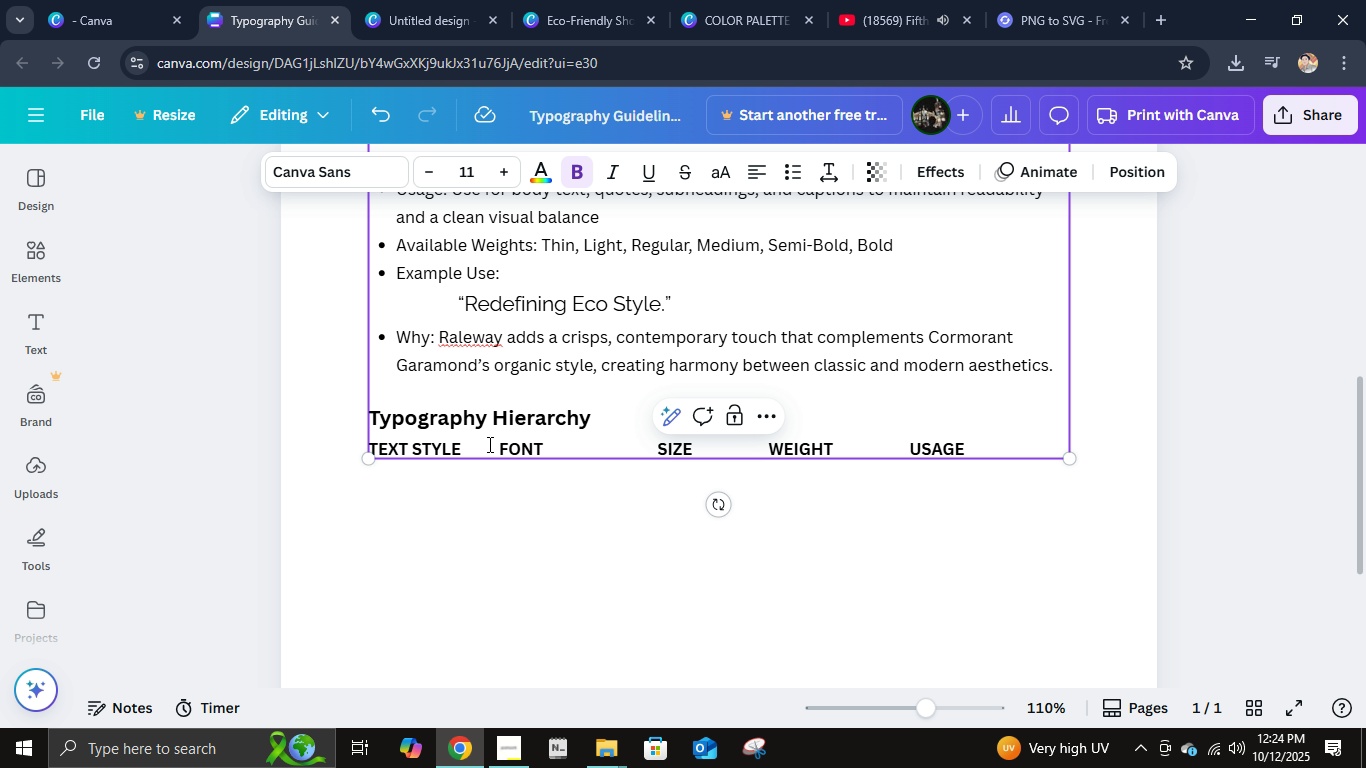 
hold_key(key=ArrowLeft, duration=0.66)
 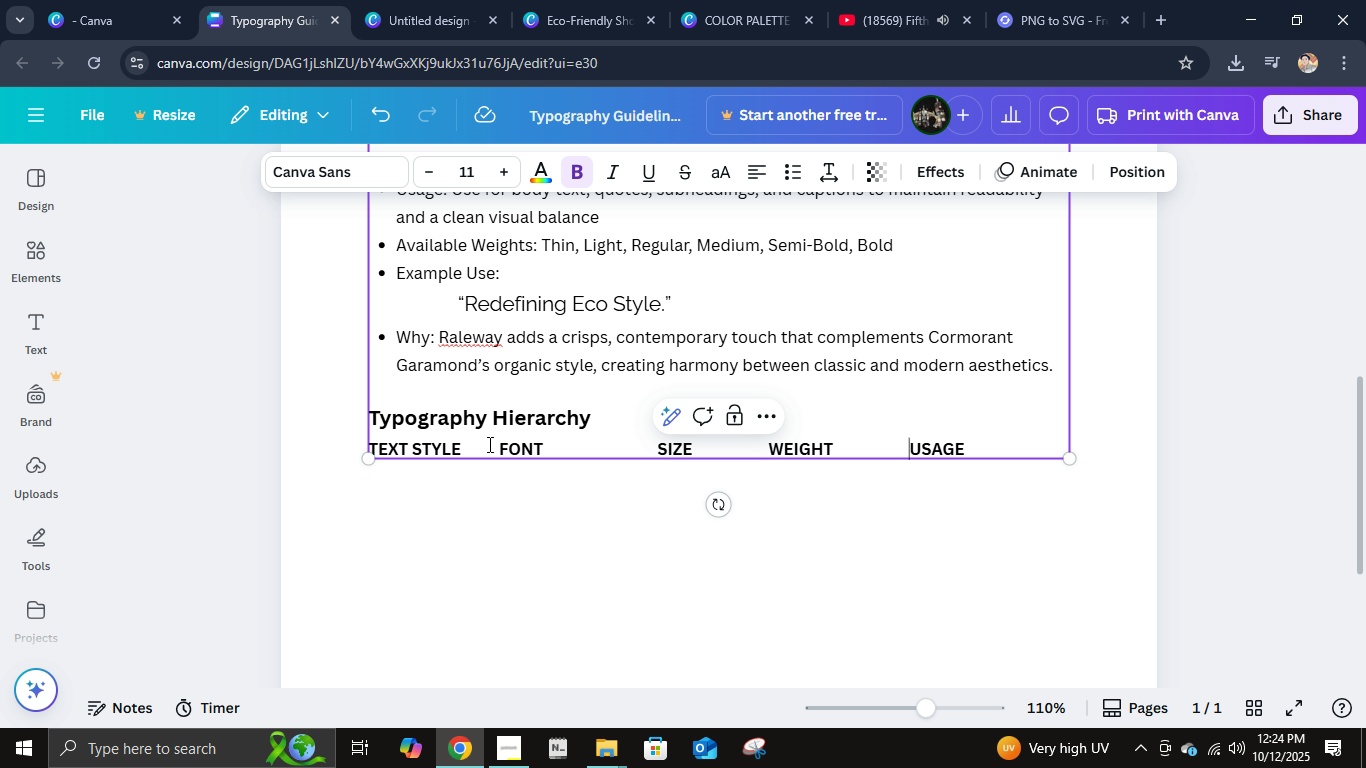 
key(ArrowRight)
 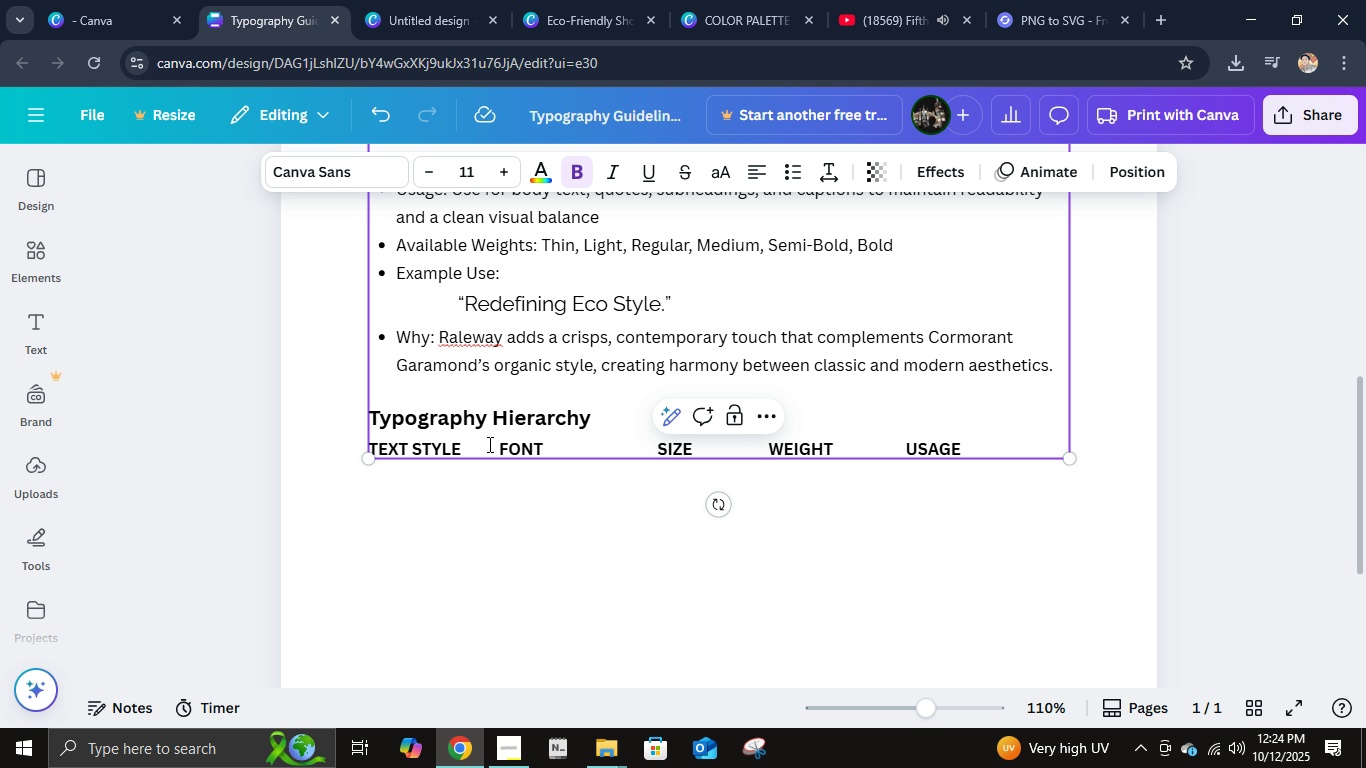 
key(Backspace)
 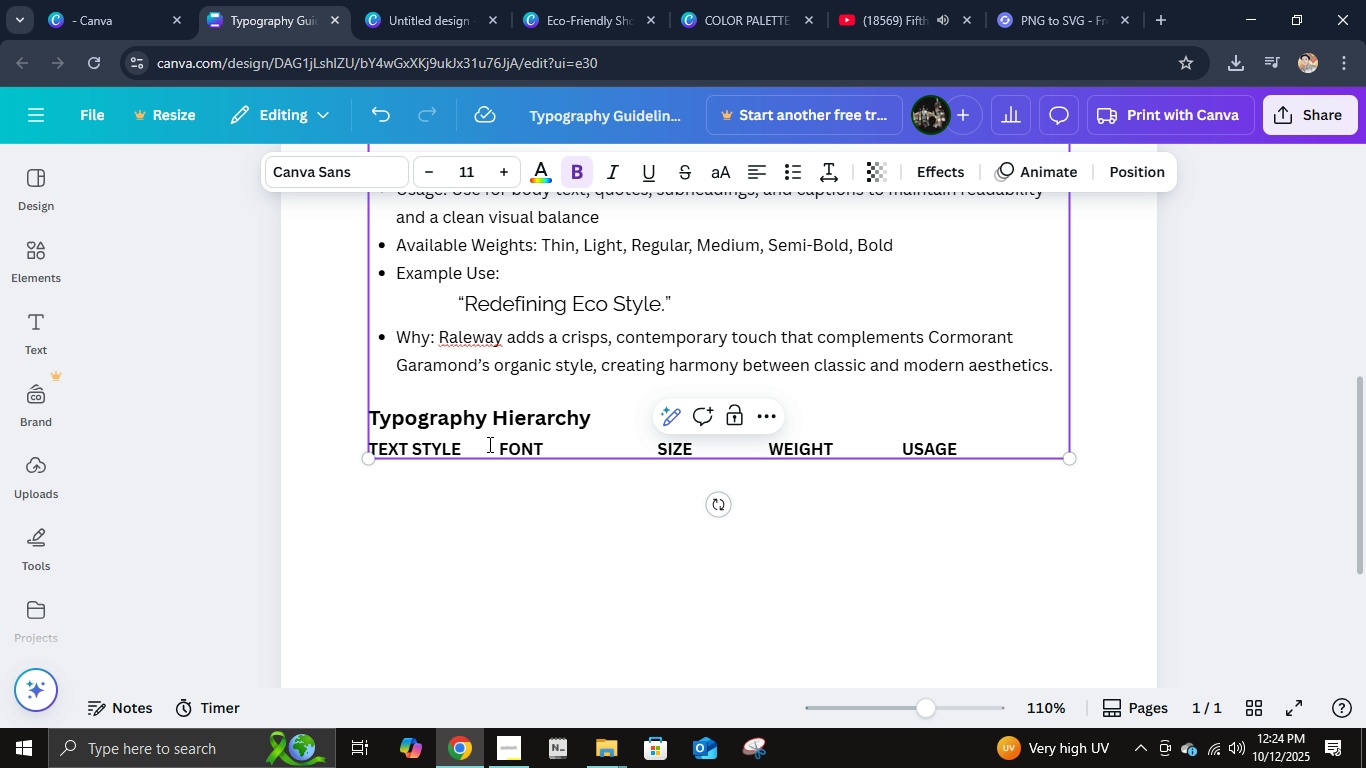 
key(Backspace)
 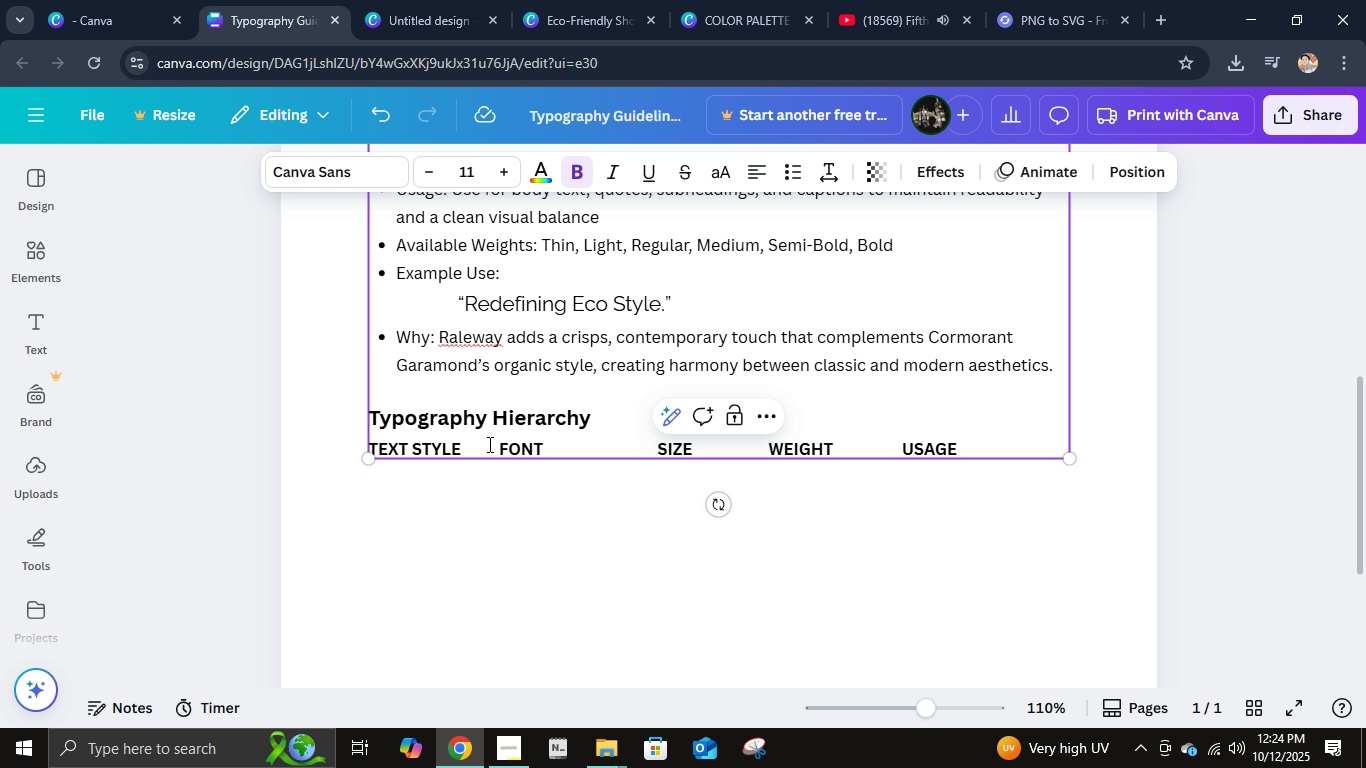 
key(Backspace)
 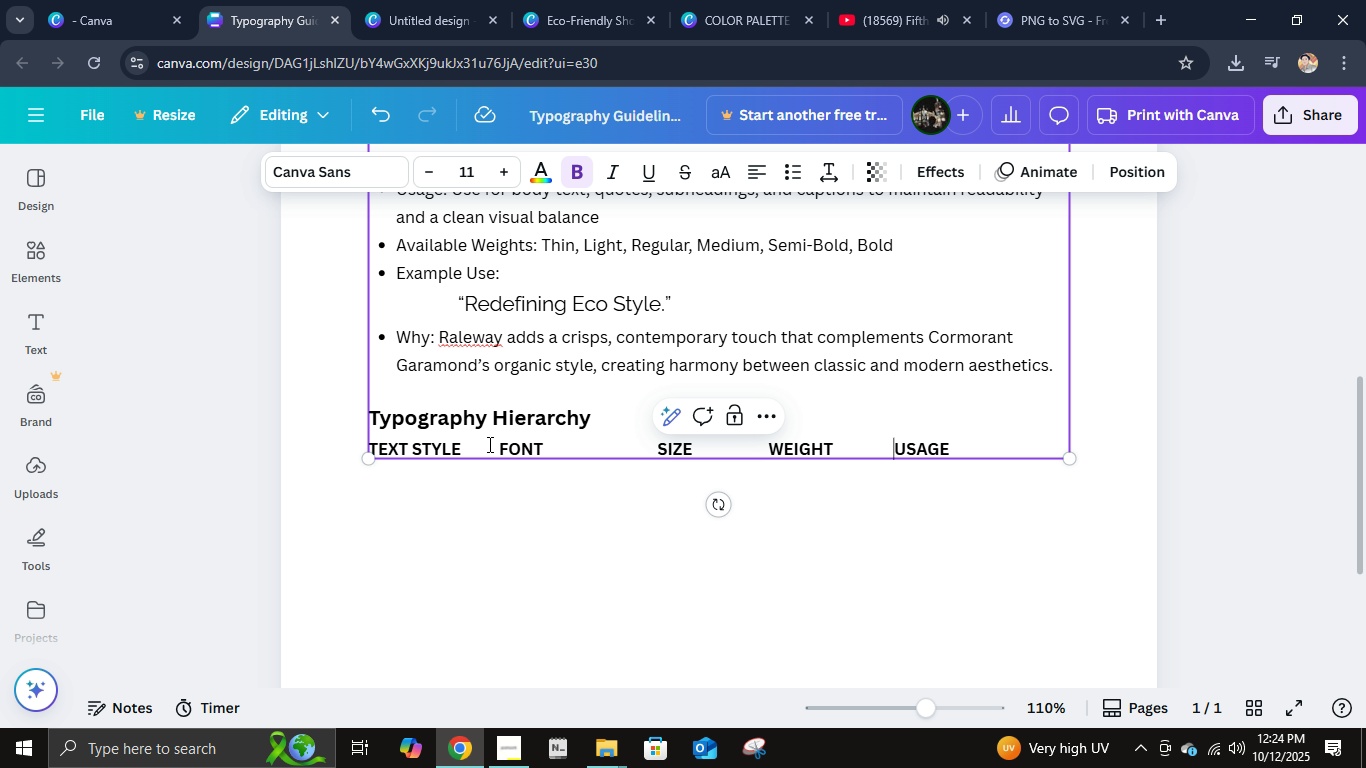 
key(Backspace)
 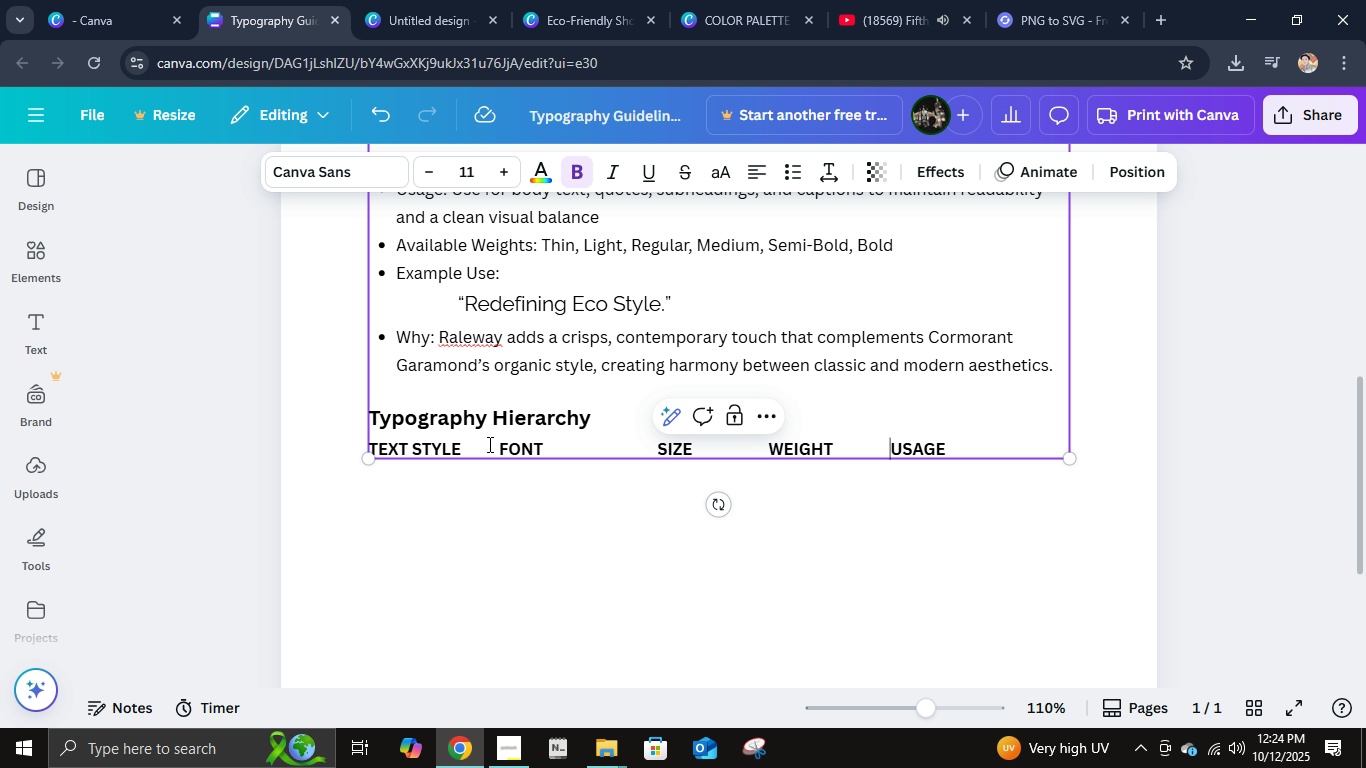 
key(Backspace)
 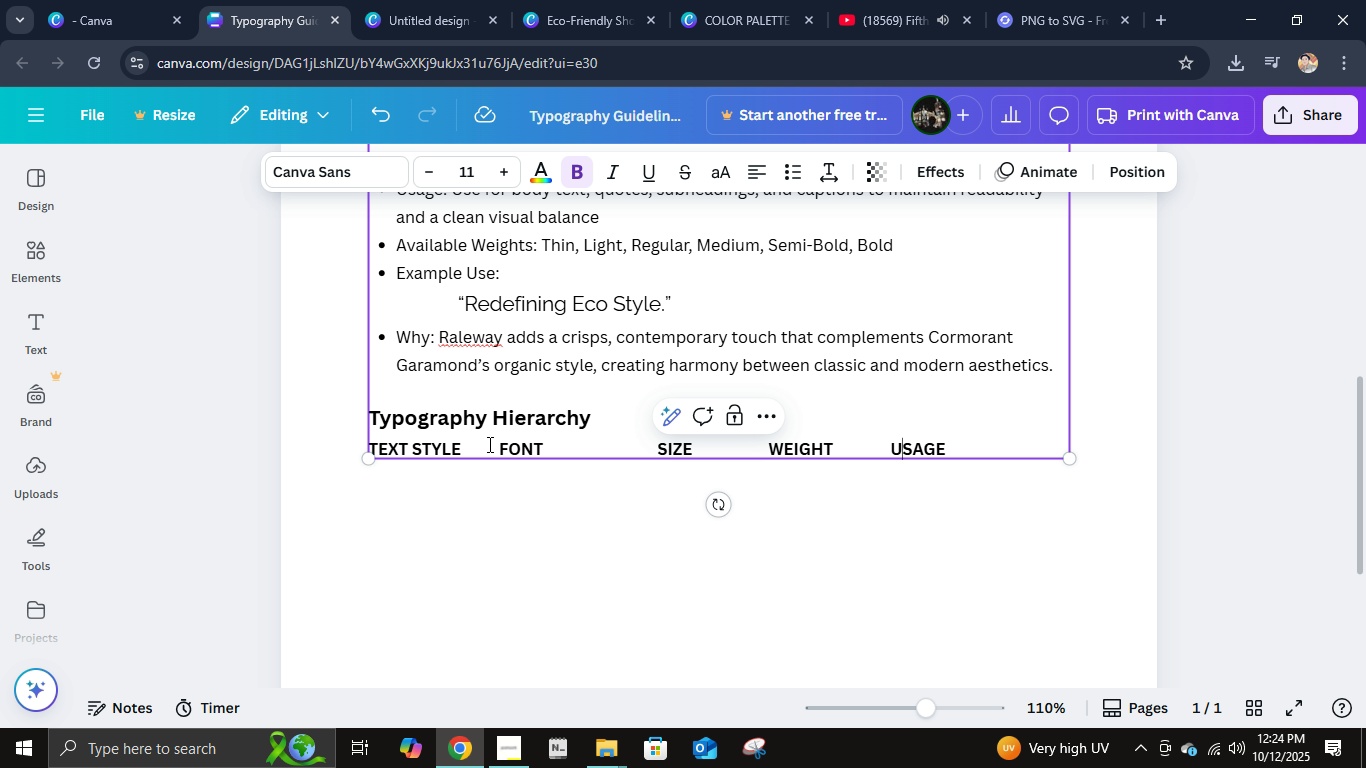 
hold_key(key=ArrowRight, duration=0.67)
 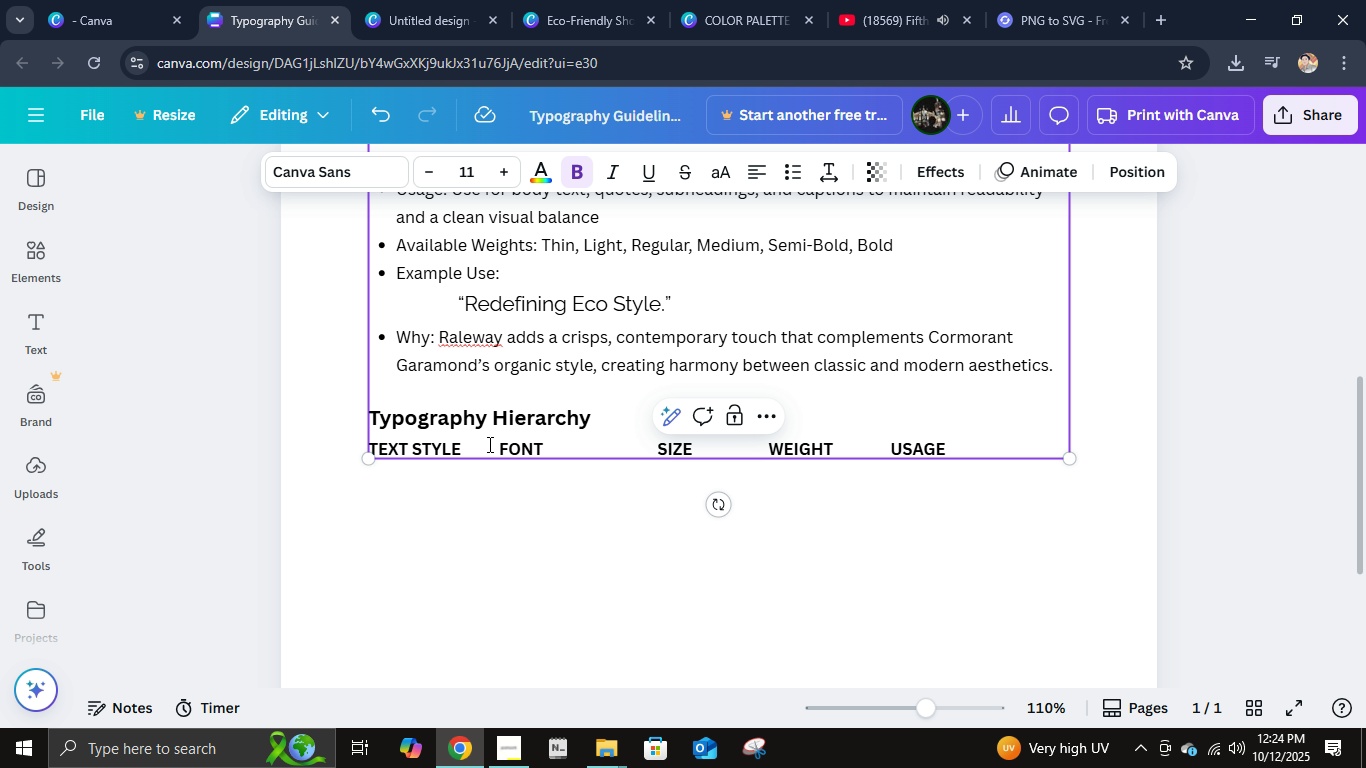 
key(Enter)
 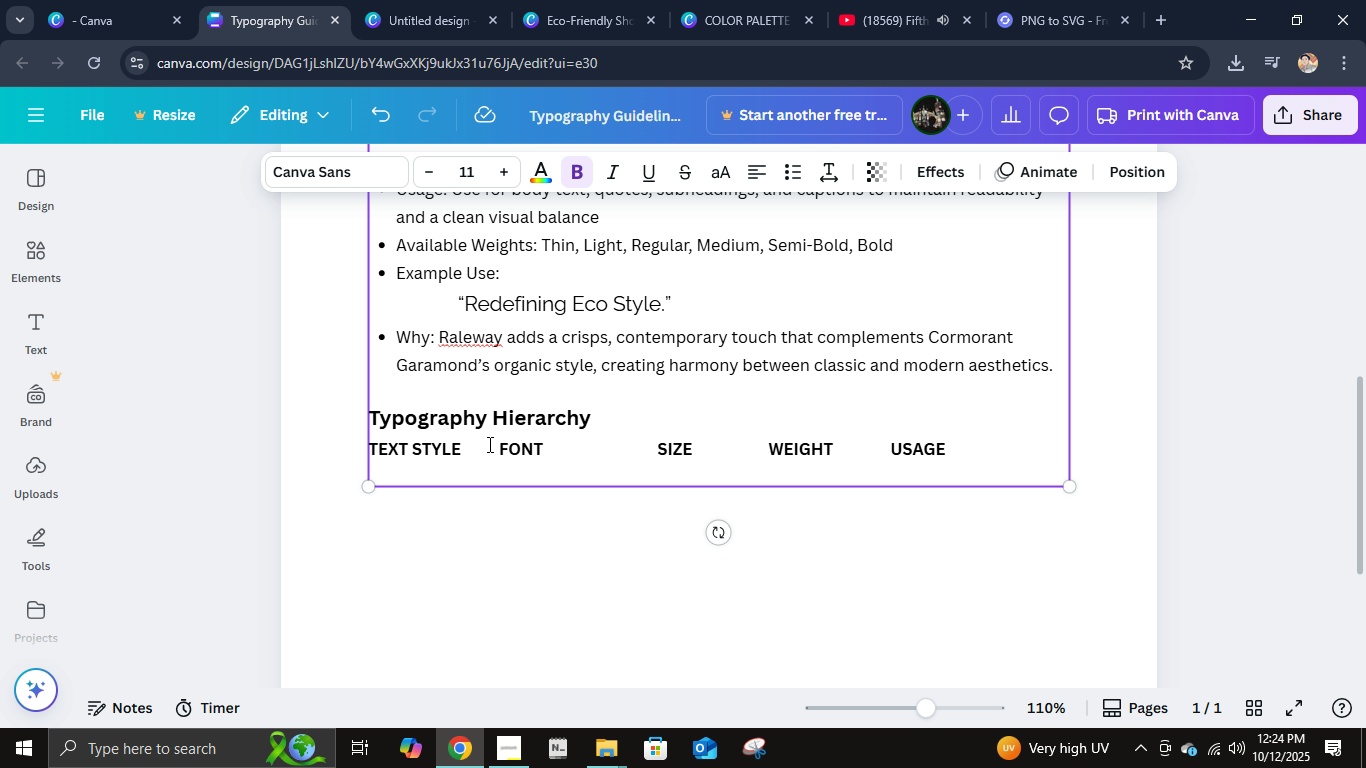 
key(Control+ControlLeft)
 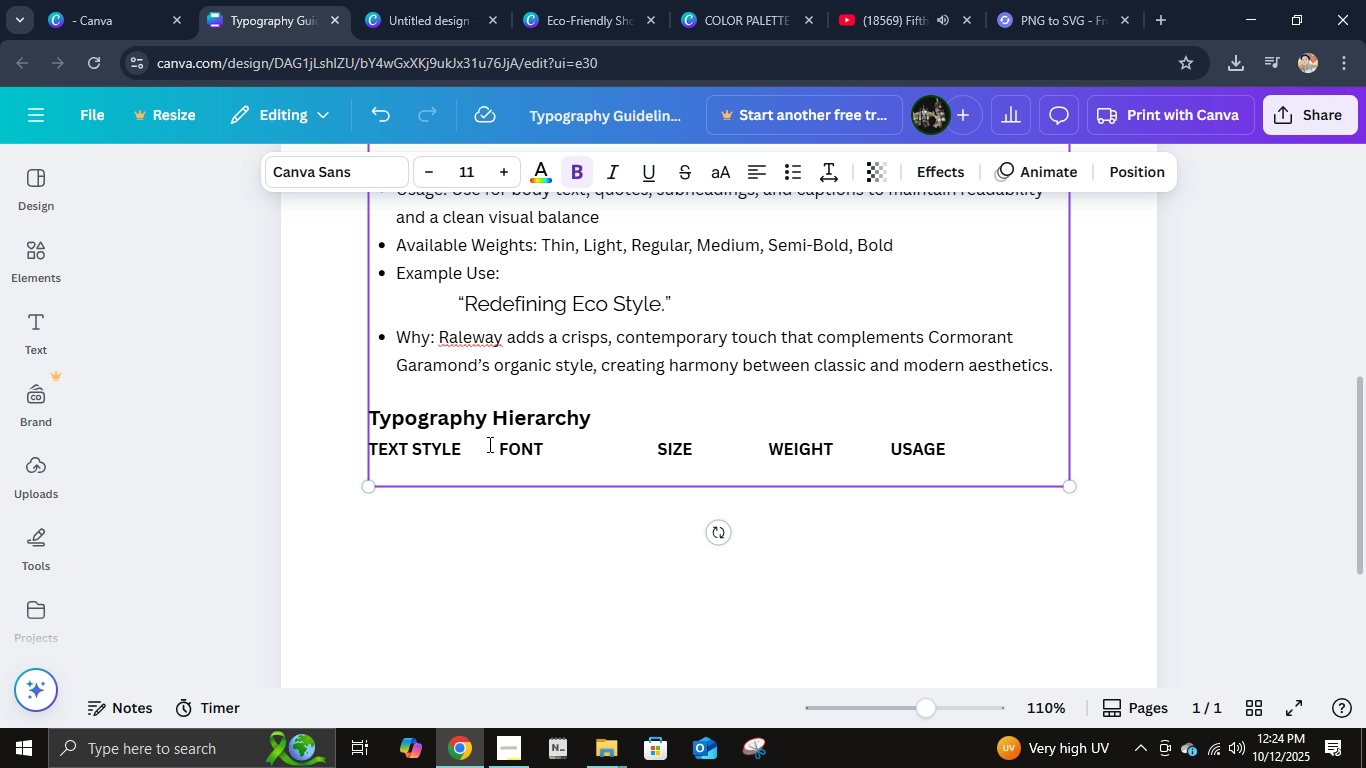 
key(Control+B)
 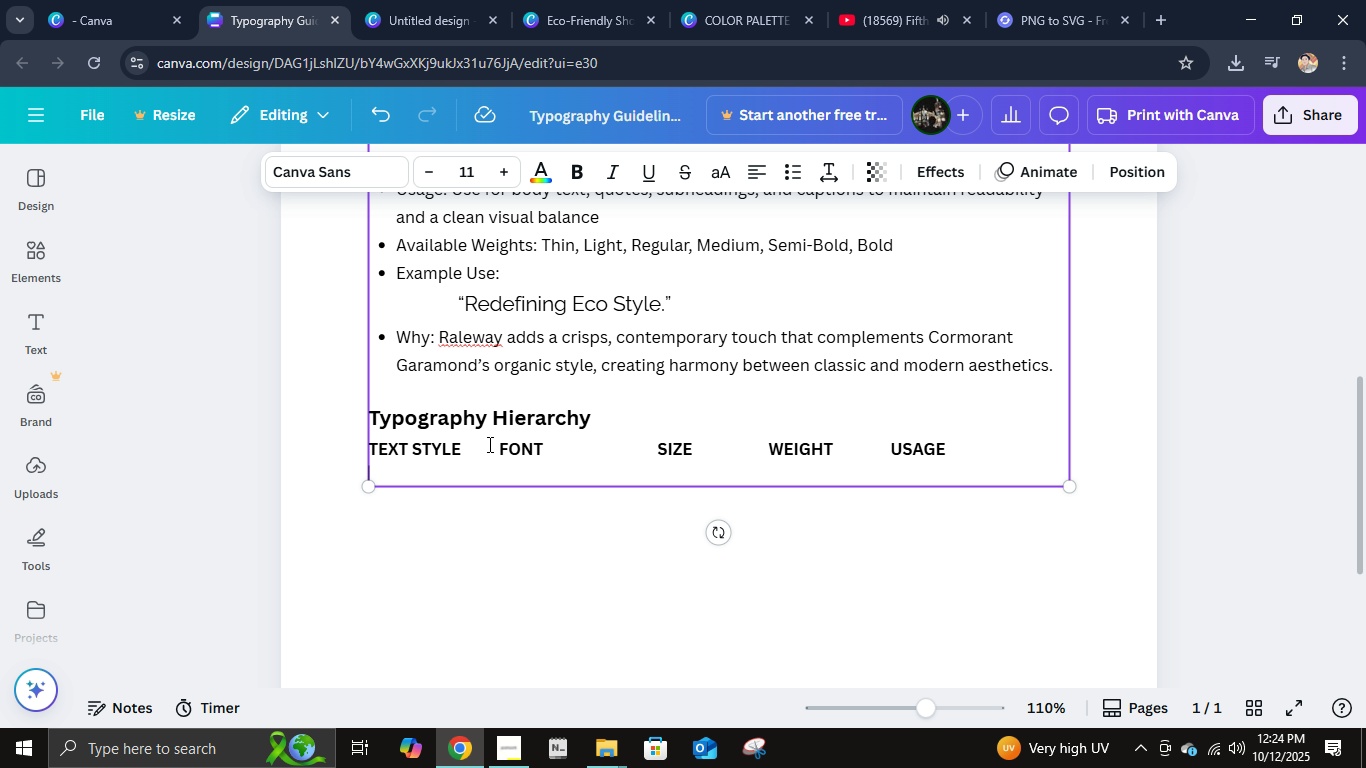 
type(HE)
key(Backspace)
type(eading 1)
key(Tab)
 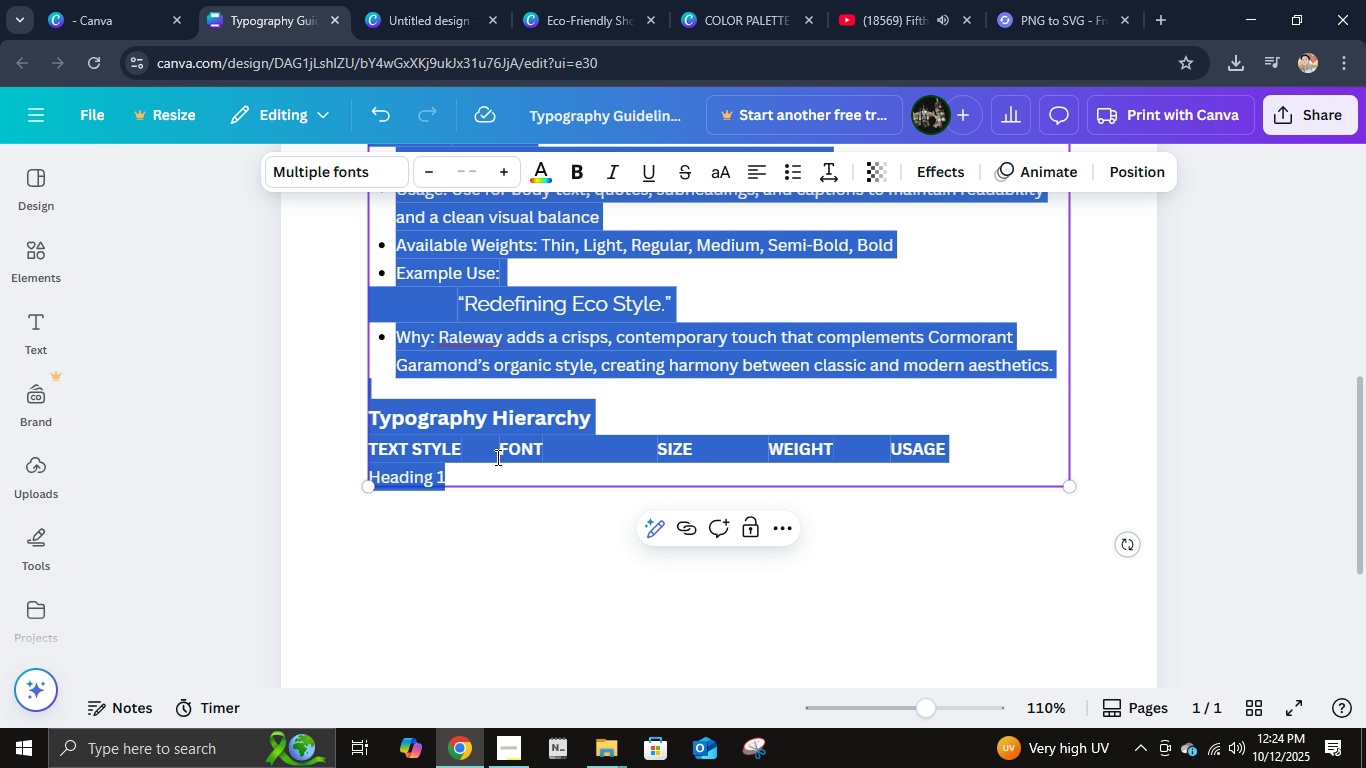 
double_click([517, 480])
 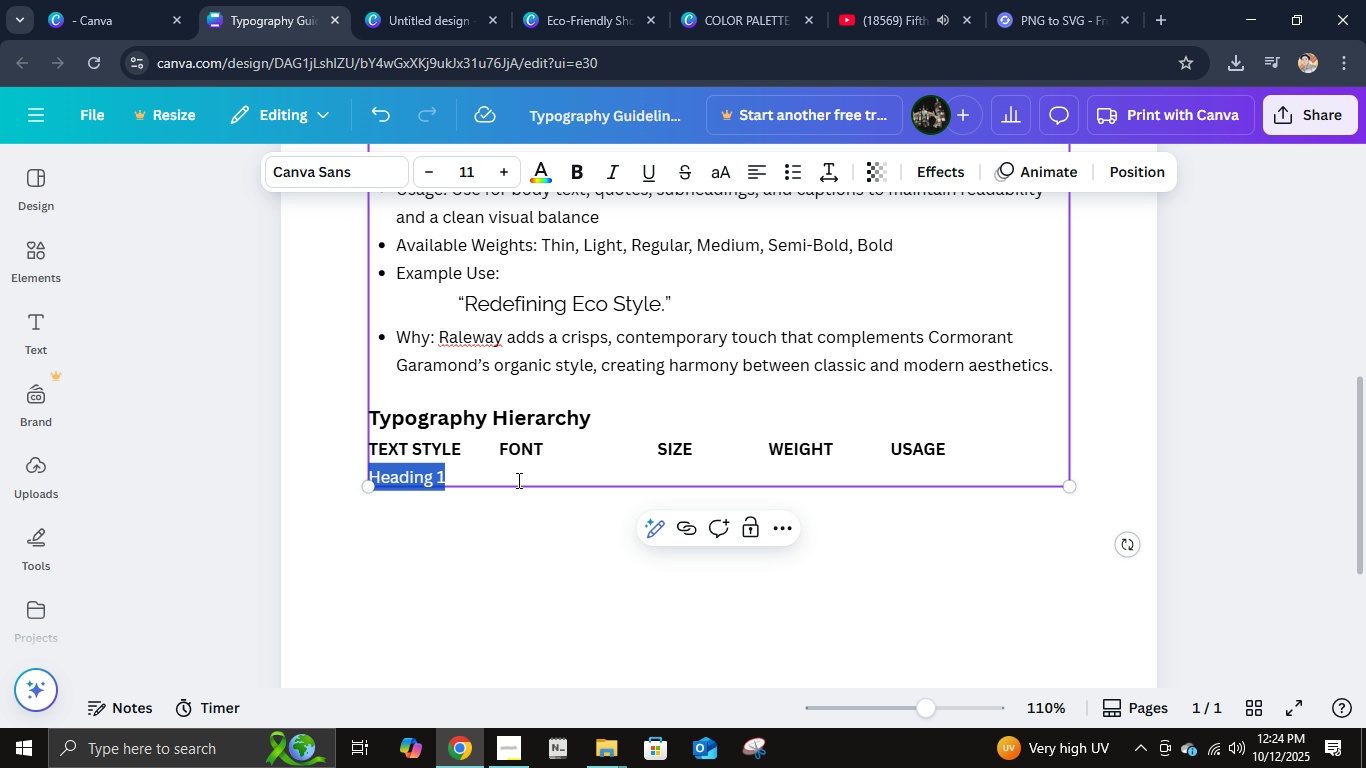 
triple_click([517, 480])
 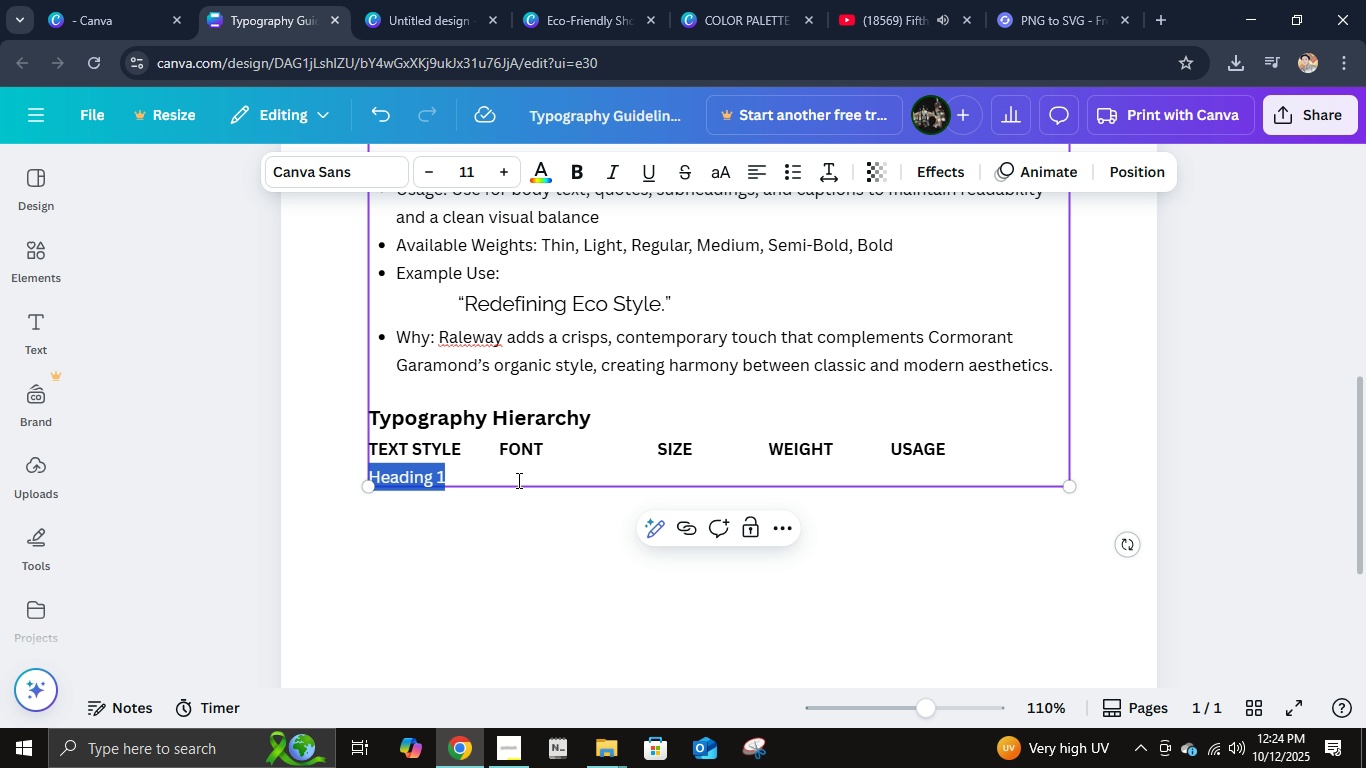 
key(ArrowRight)
 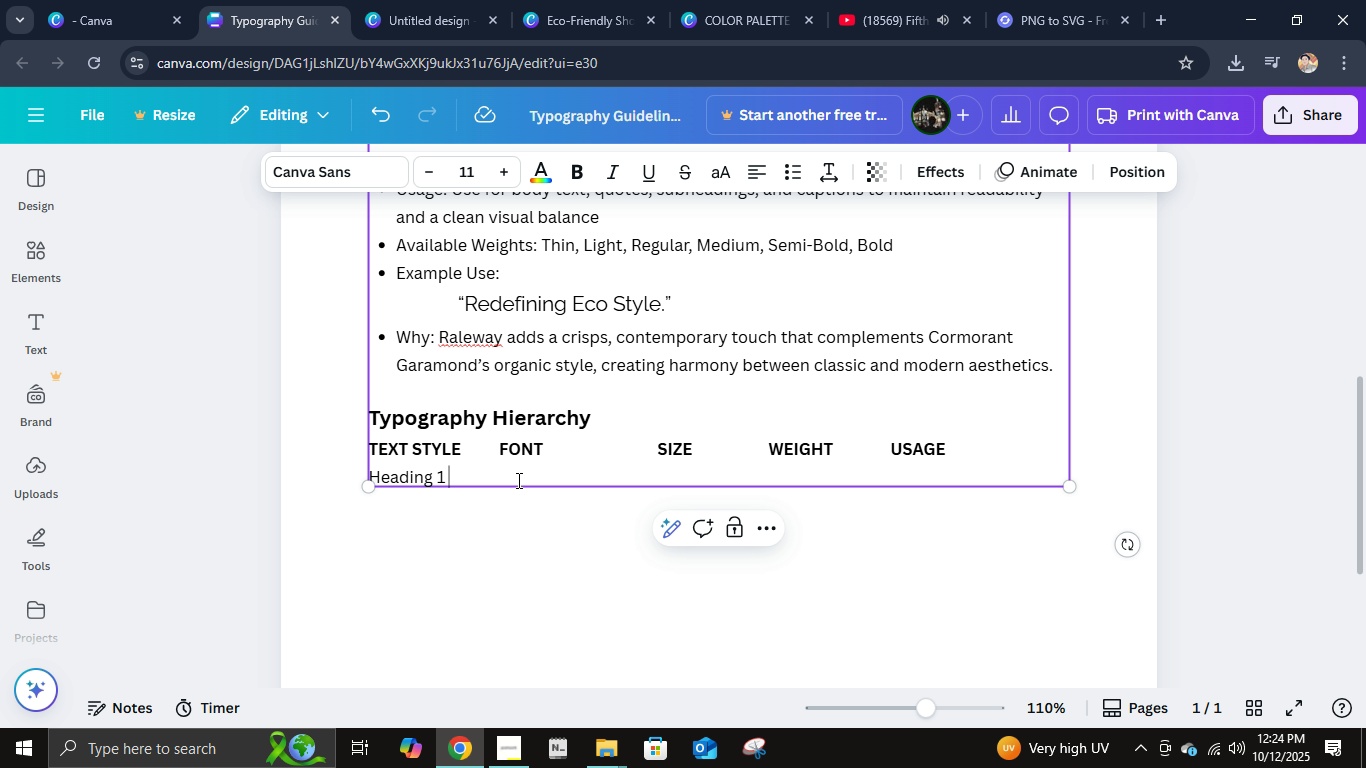 
key(Space)
 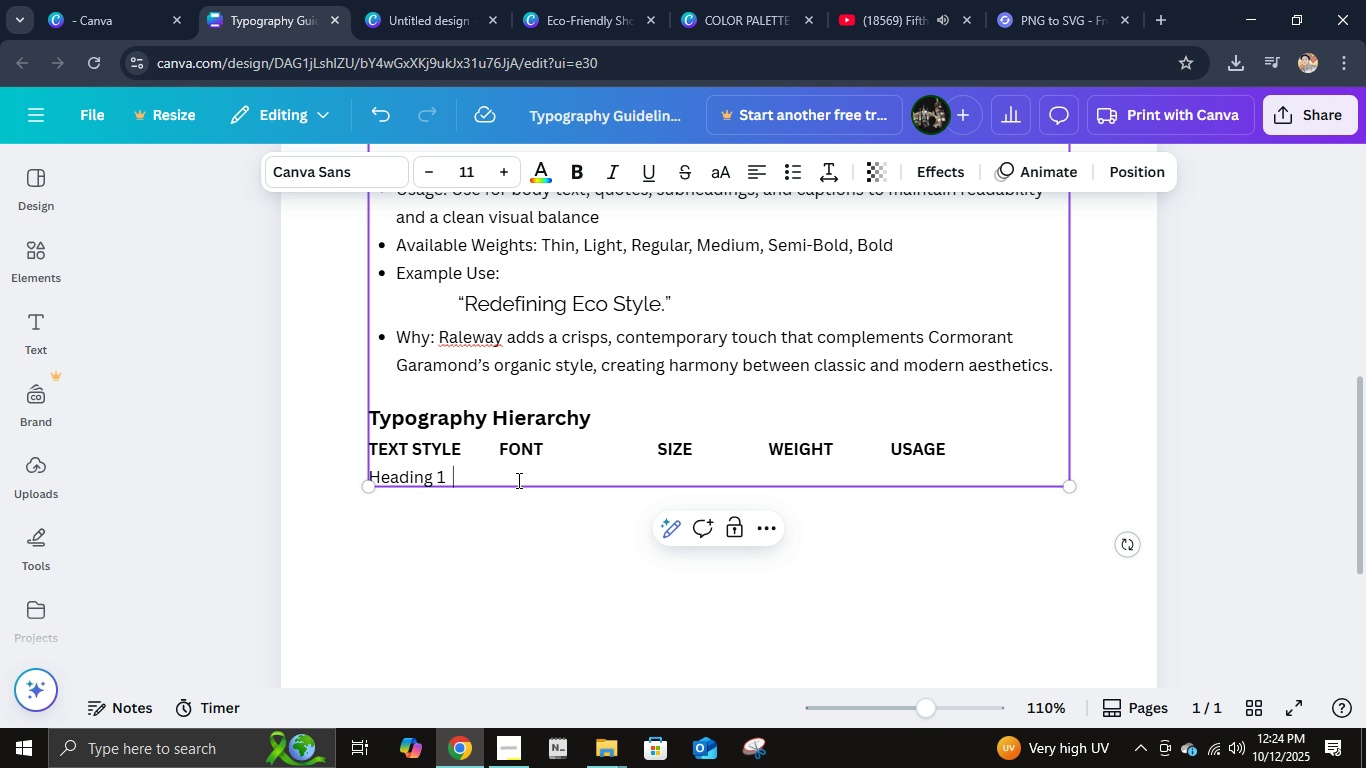 
hold_key(key=Space, duration=0.68)
 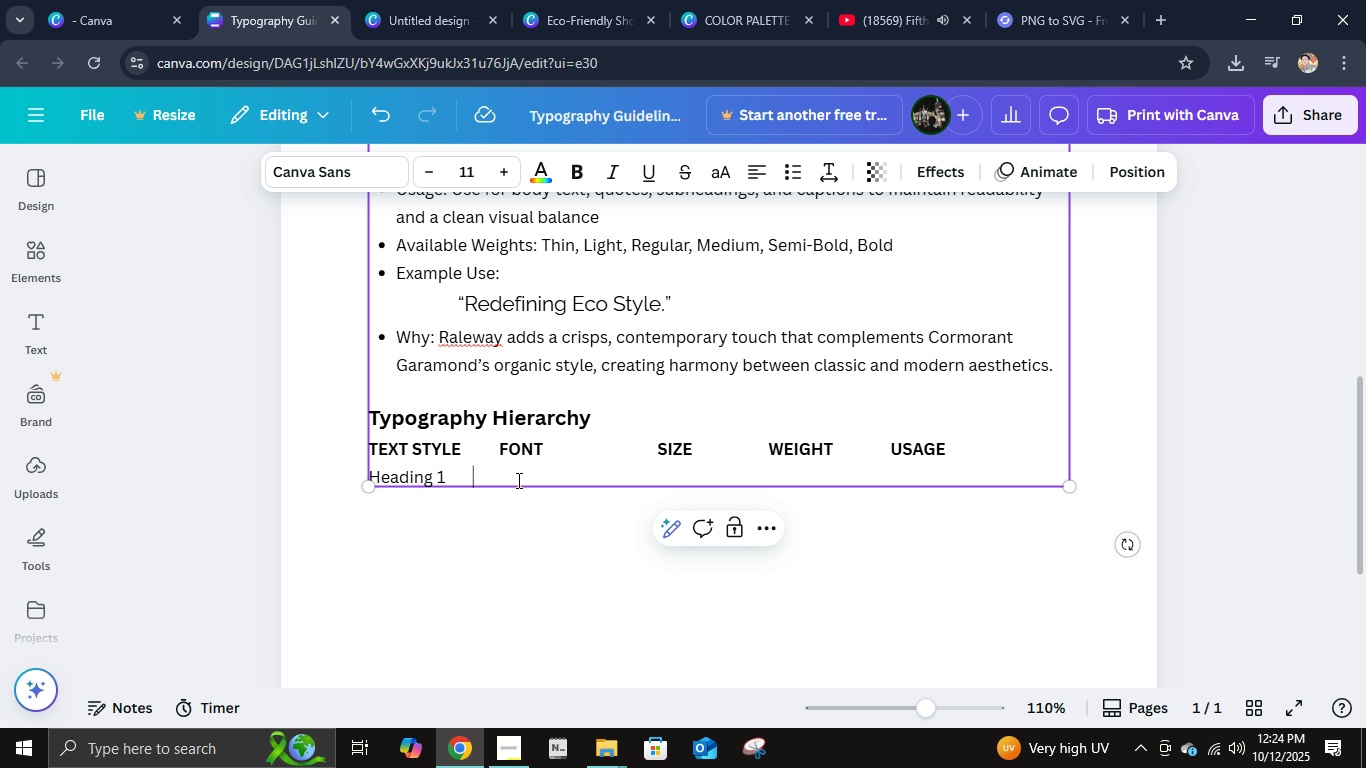 
key(ArrowLeft)
 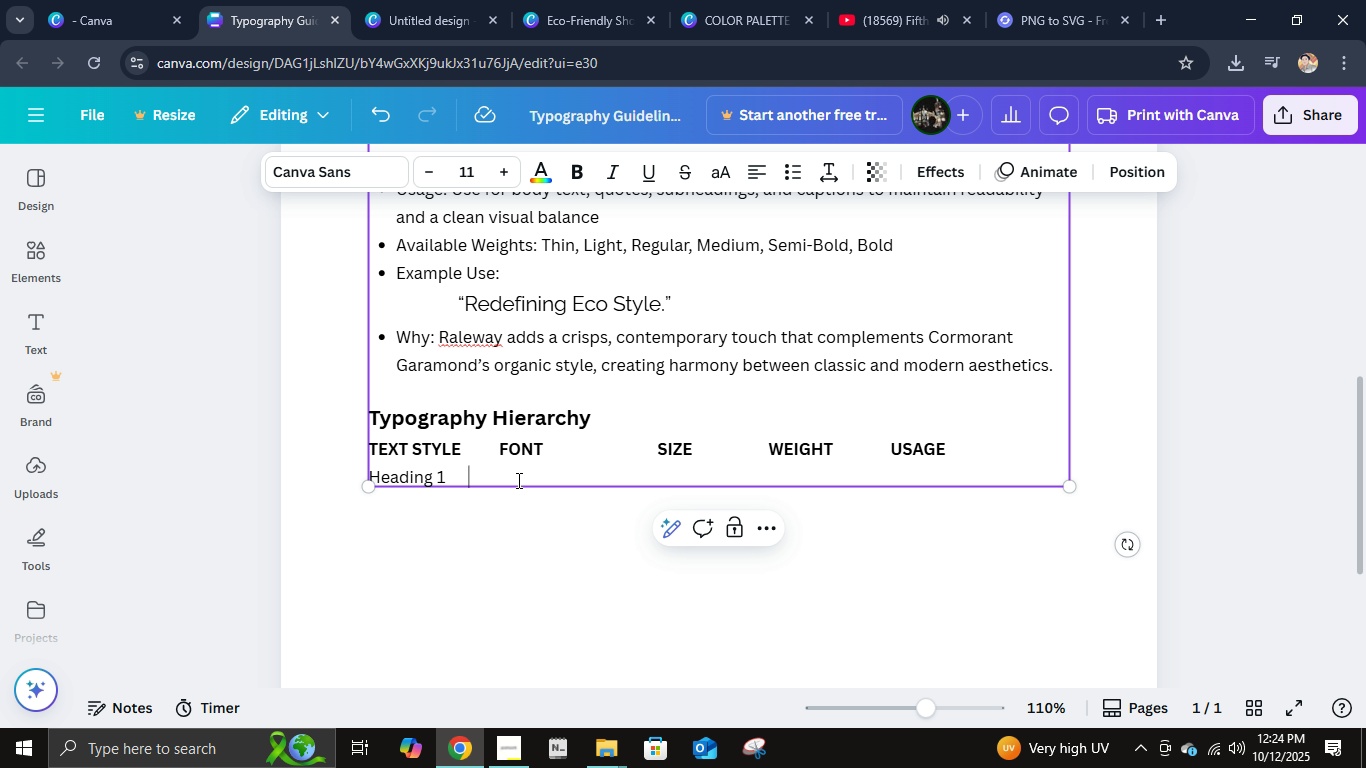 
key(ArrowLeft)
 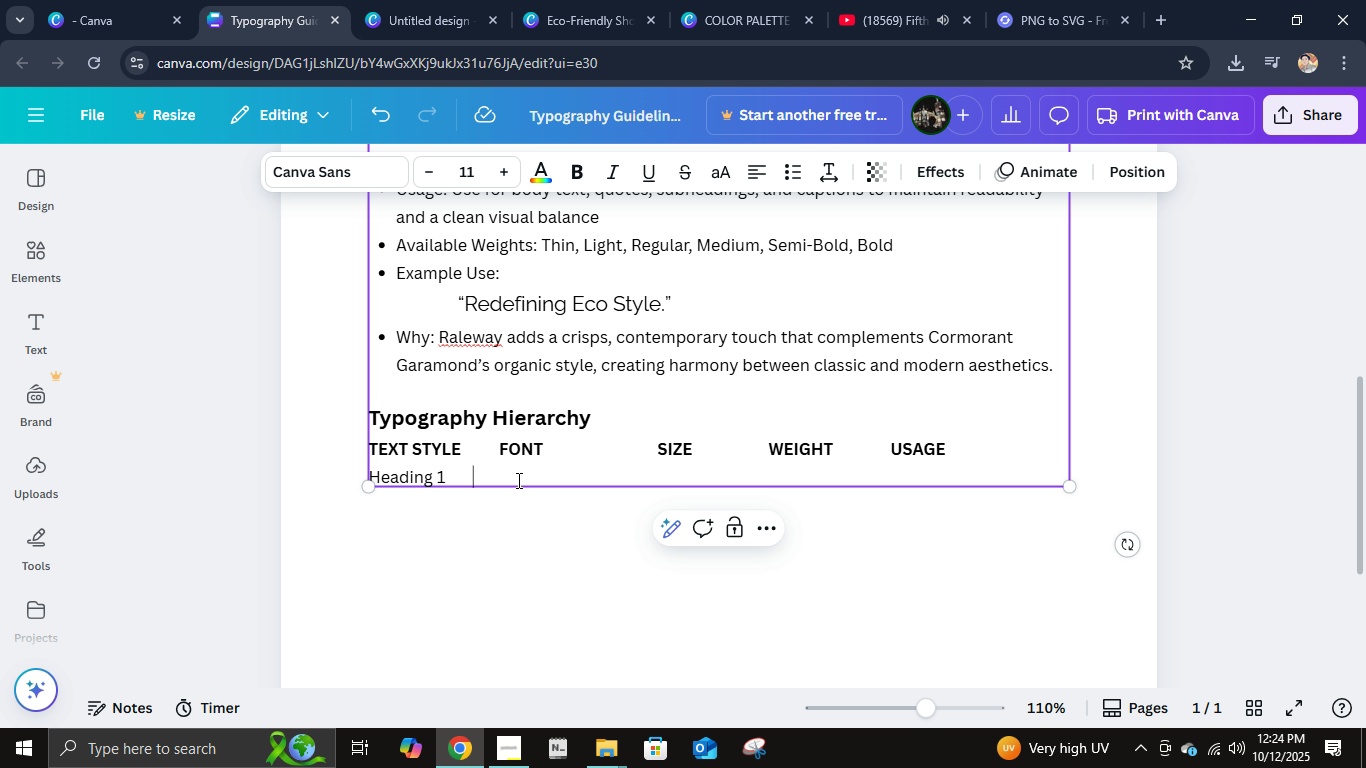 
key(ArrowRight)
 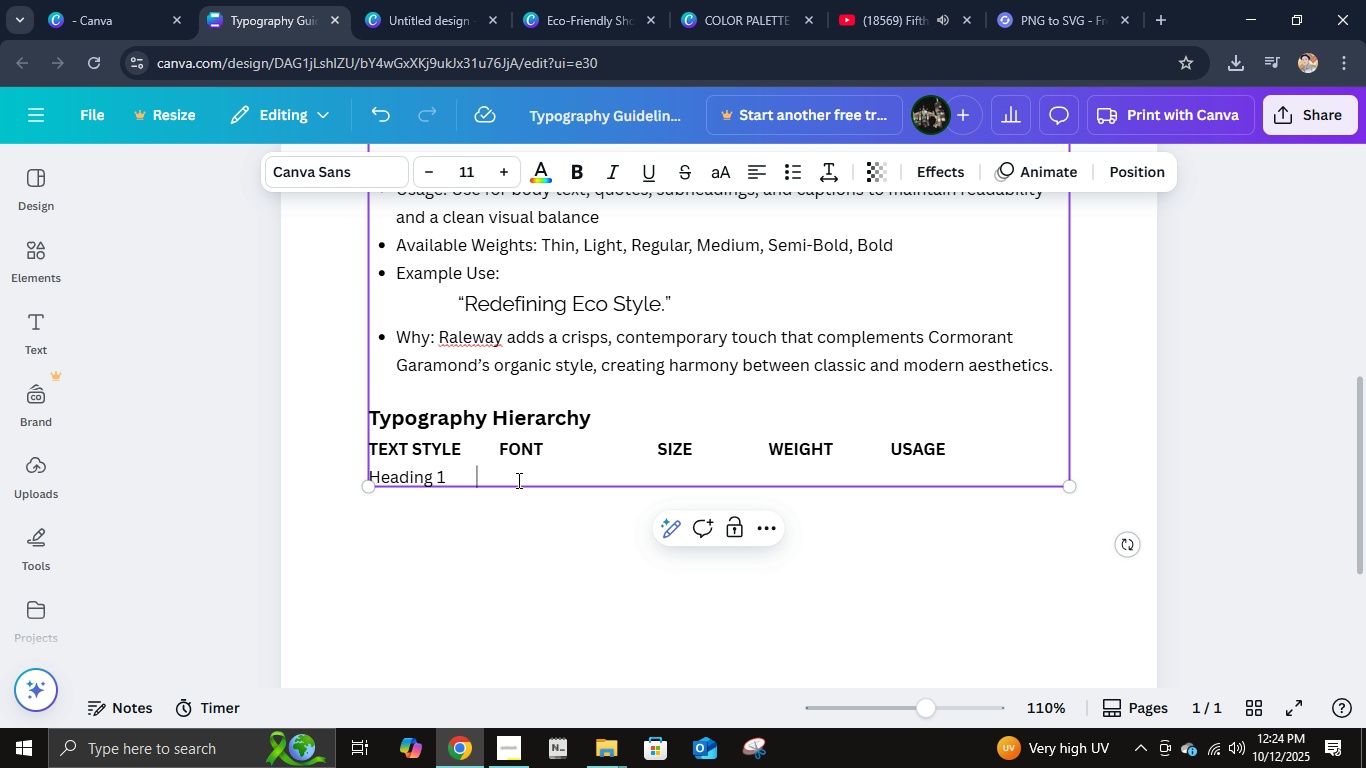 
key(ArrowRight)
 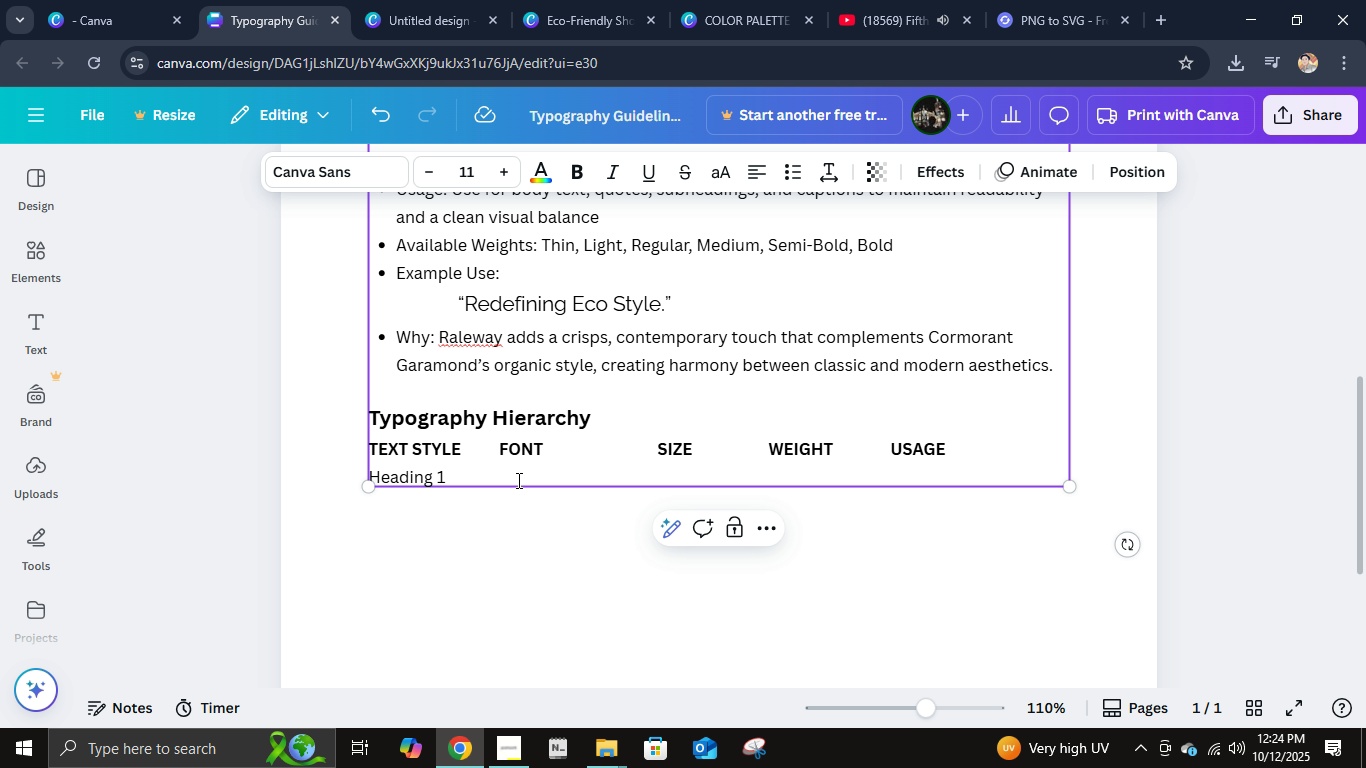 
key(ArrowRight)
 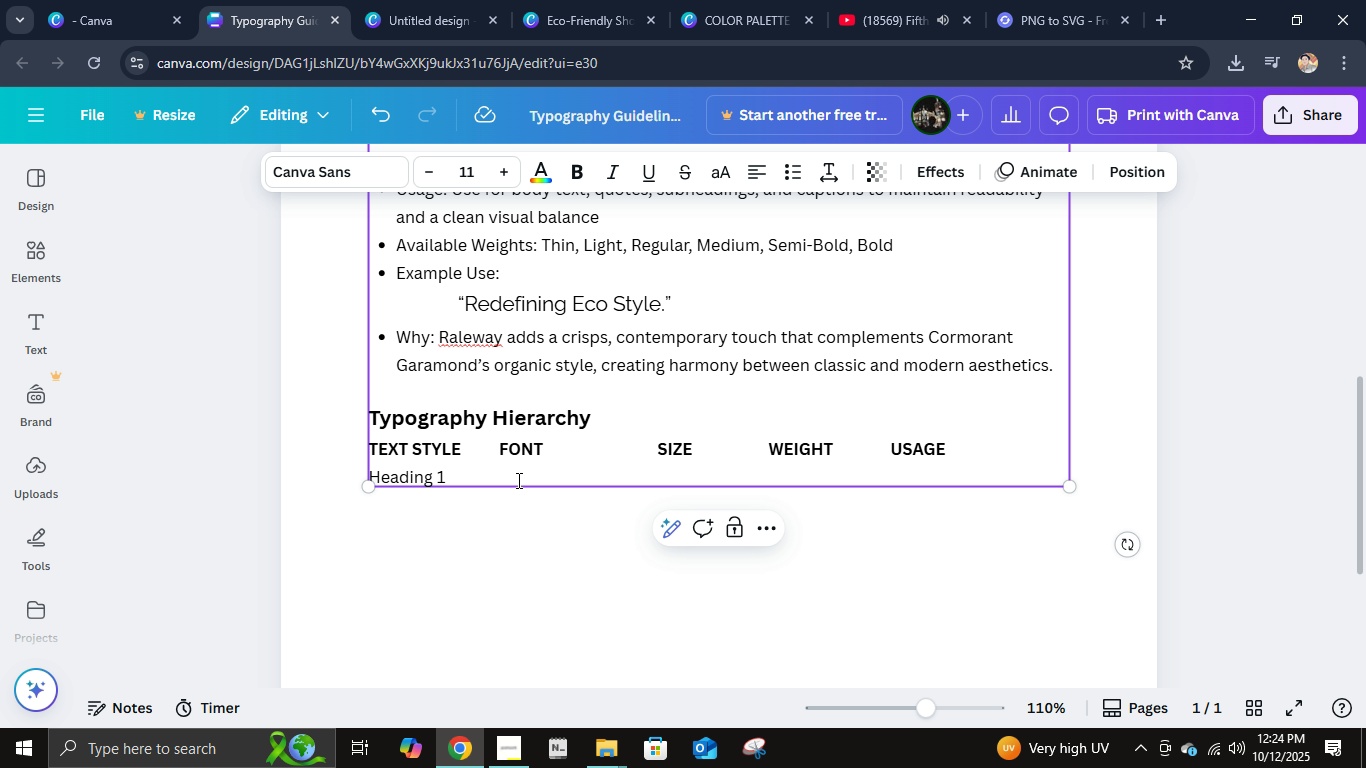 
key(Backspace)
key(Backspace)
key(Backspace)
key(Backspace)
key(Backspace)
key(Backspace)
key(Backspace)
type((h)
key(Backspace)
type(H1)     Cormorant Garamong)
key(Backspace)
type(d)
 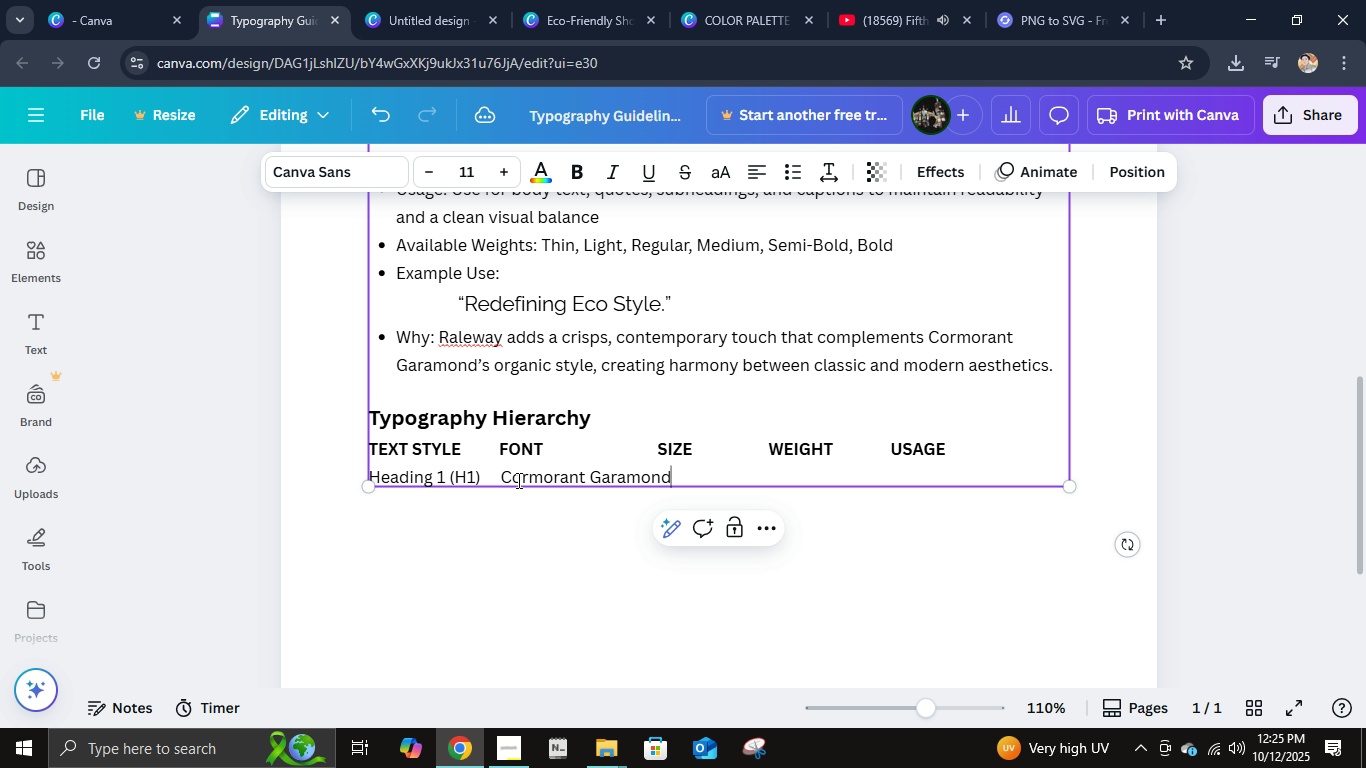 
key(ArrowUp)
 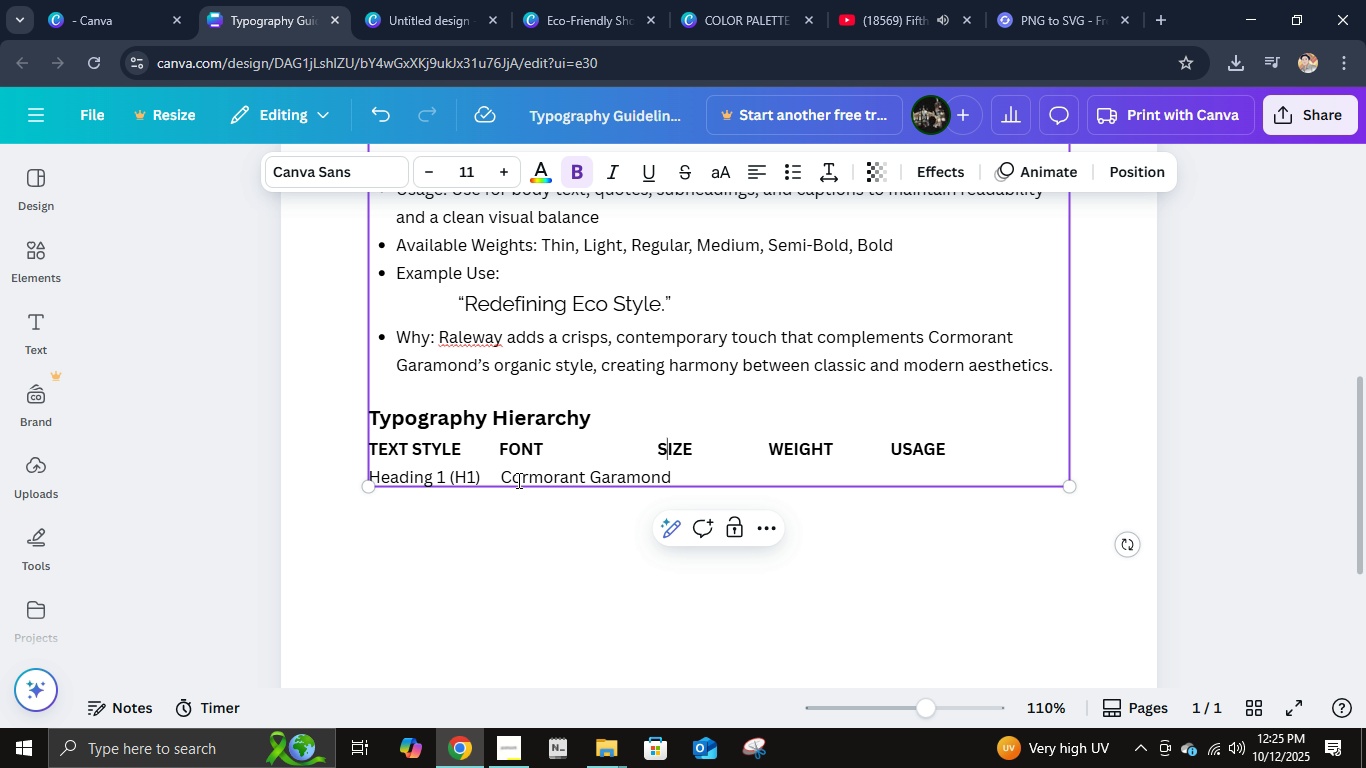 
key(ArrowLeft)
 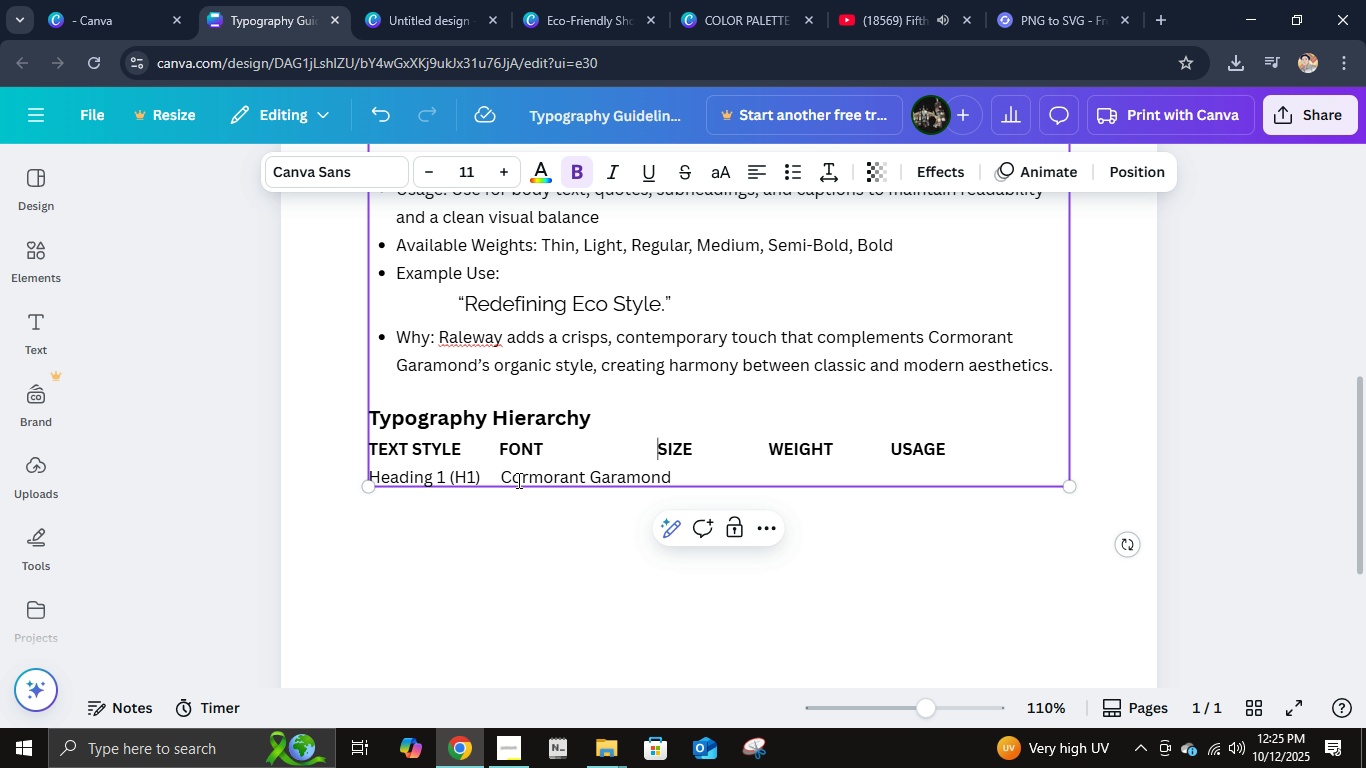 
key(ArrowLeft)
 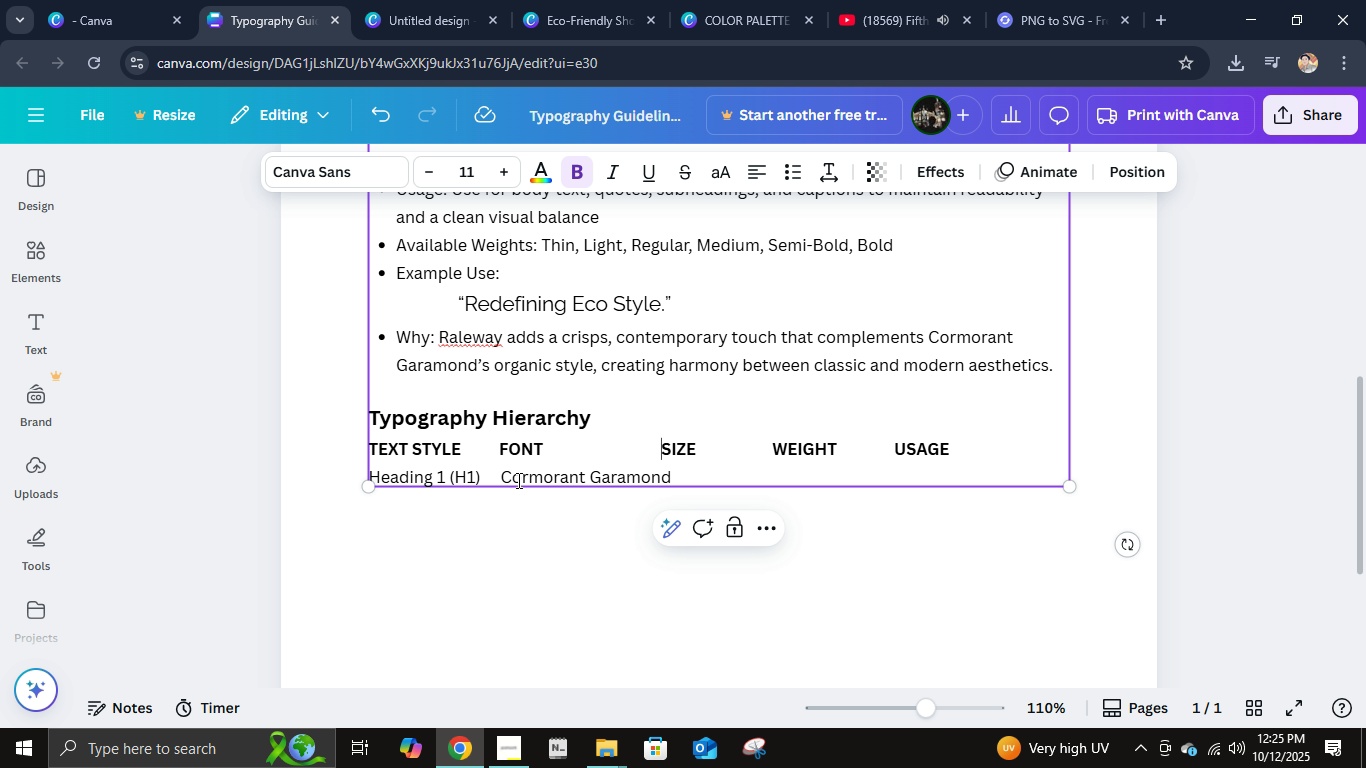 
key(Space)
 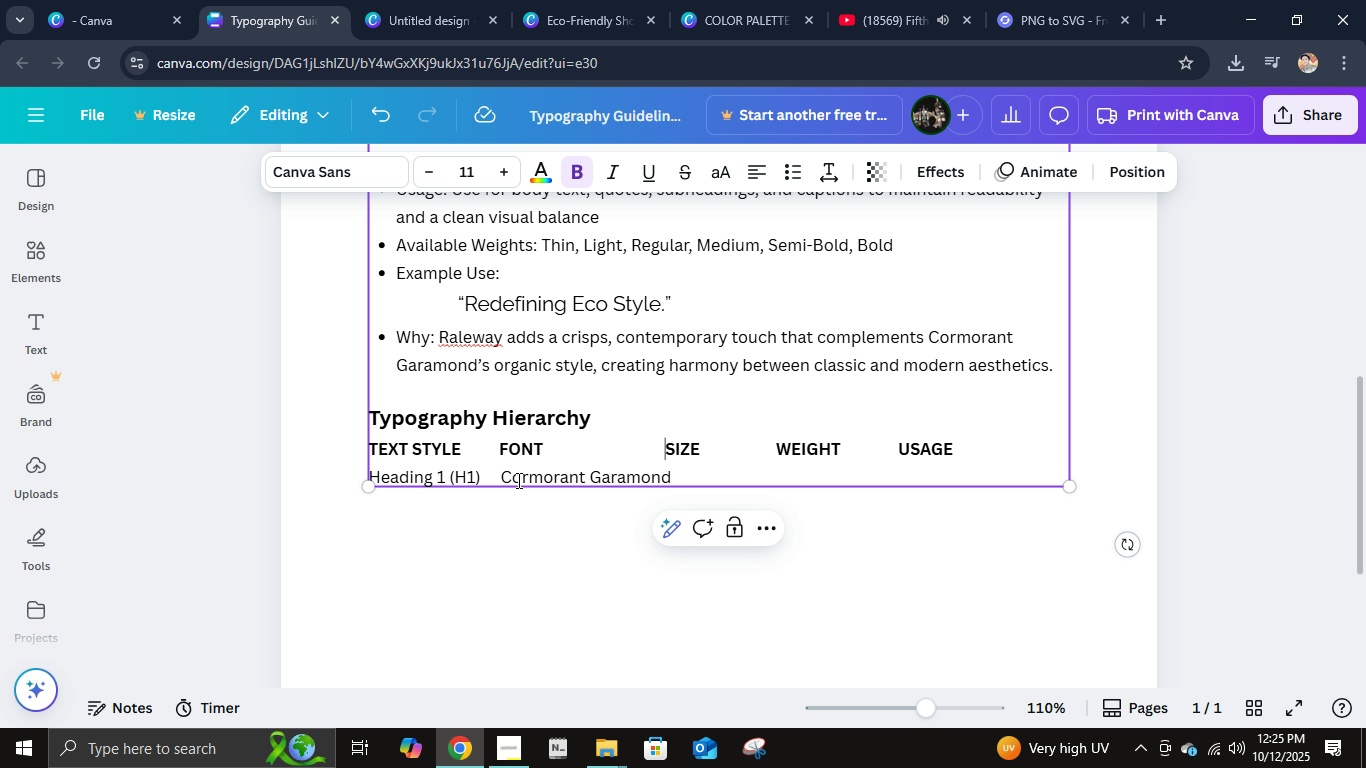 
key(Space)
 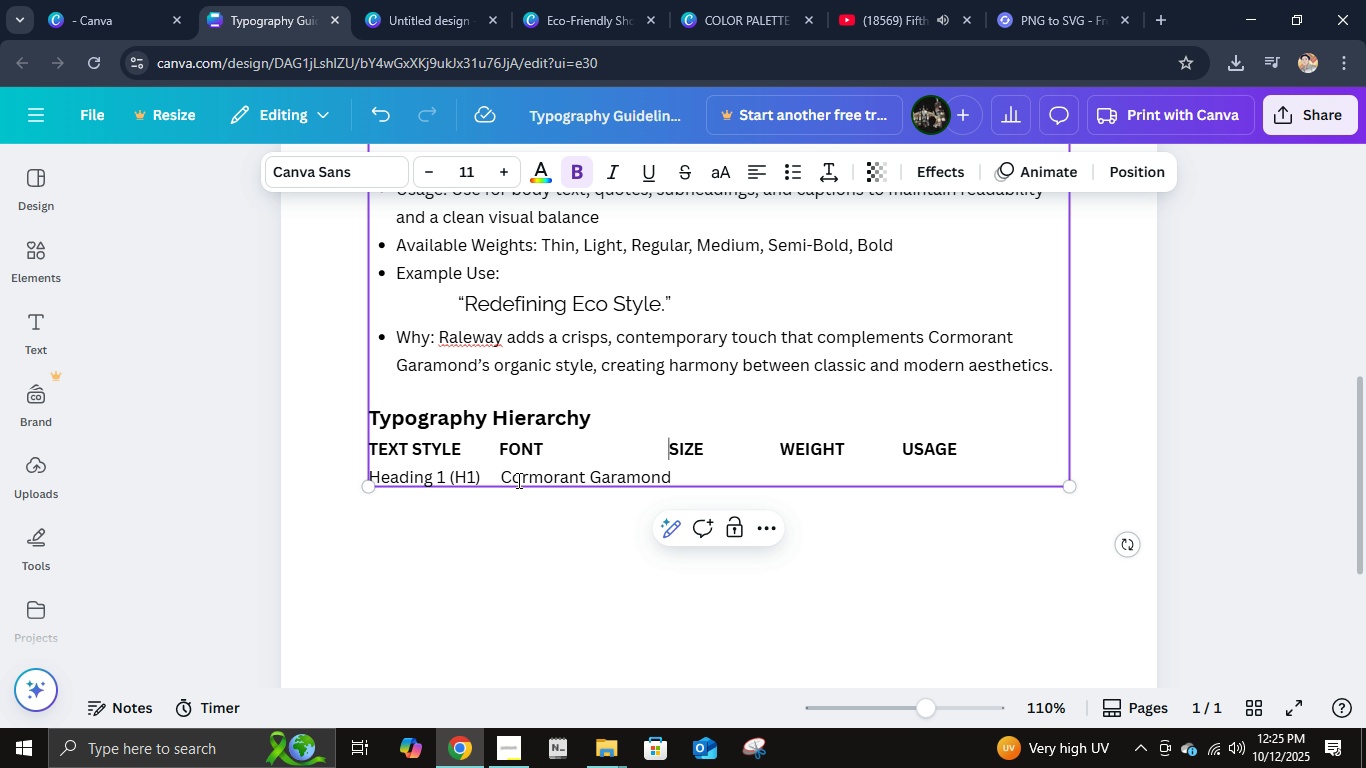 
key(Space)
 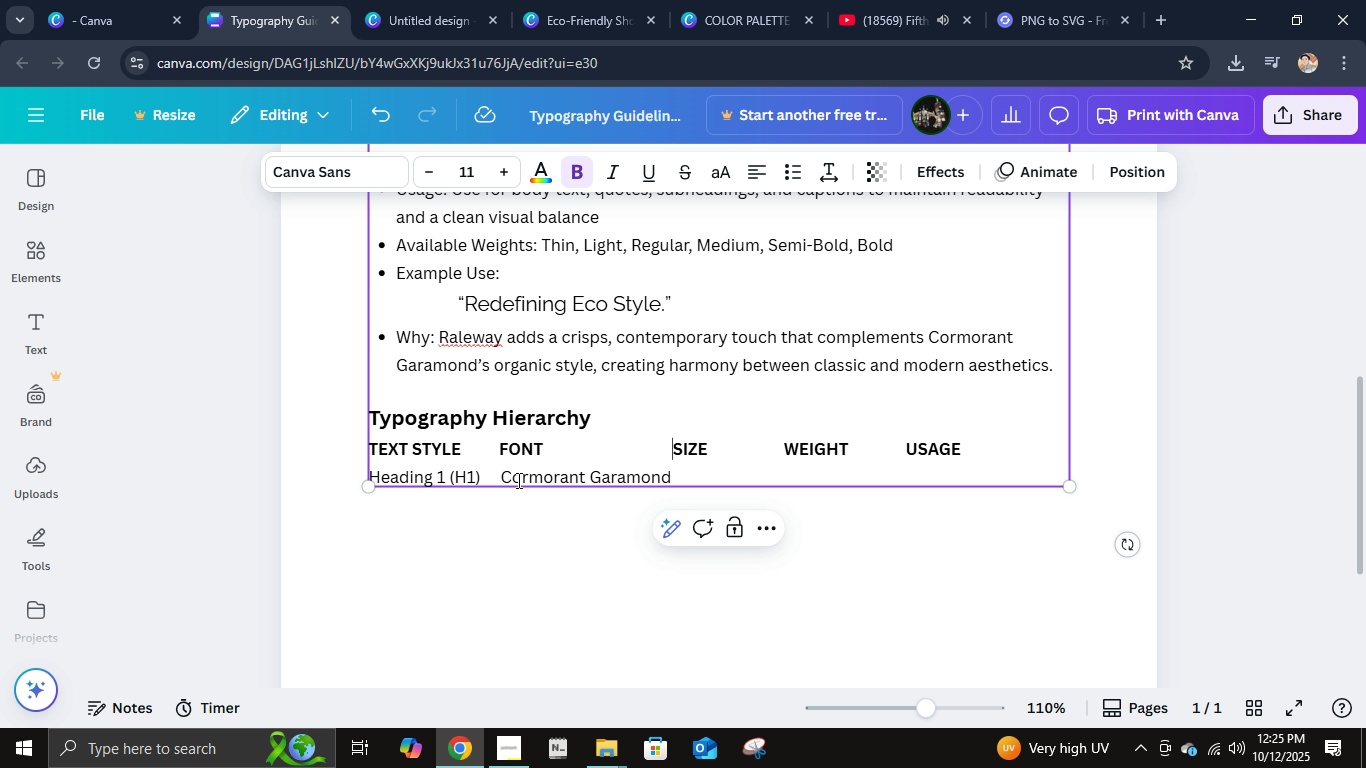 
key(Space)
 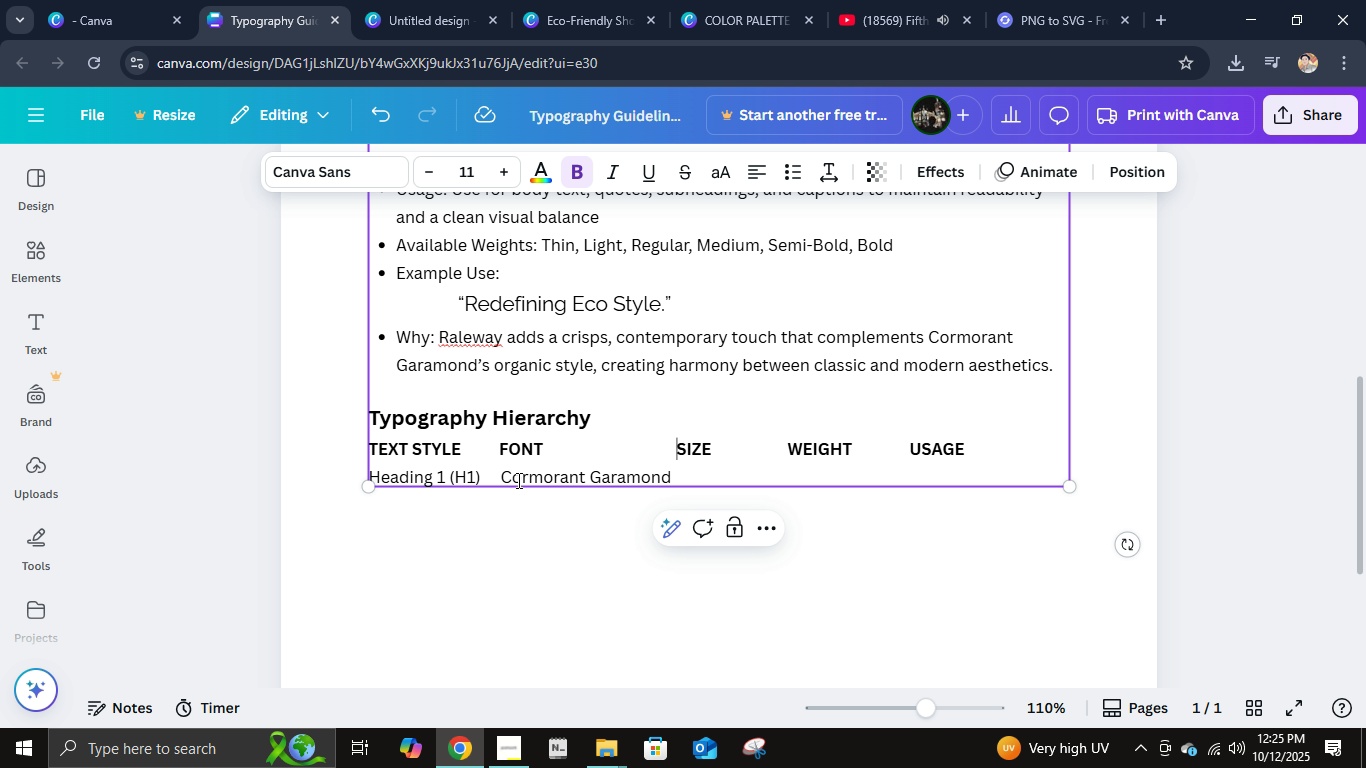 
key(Space)
 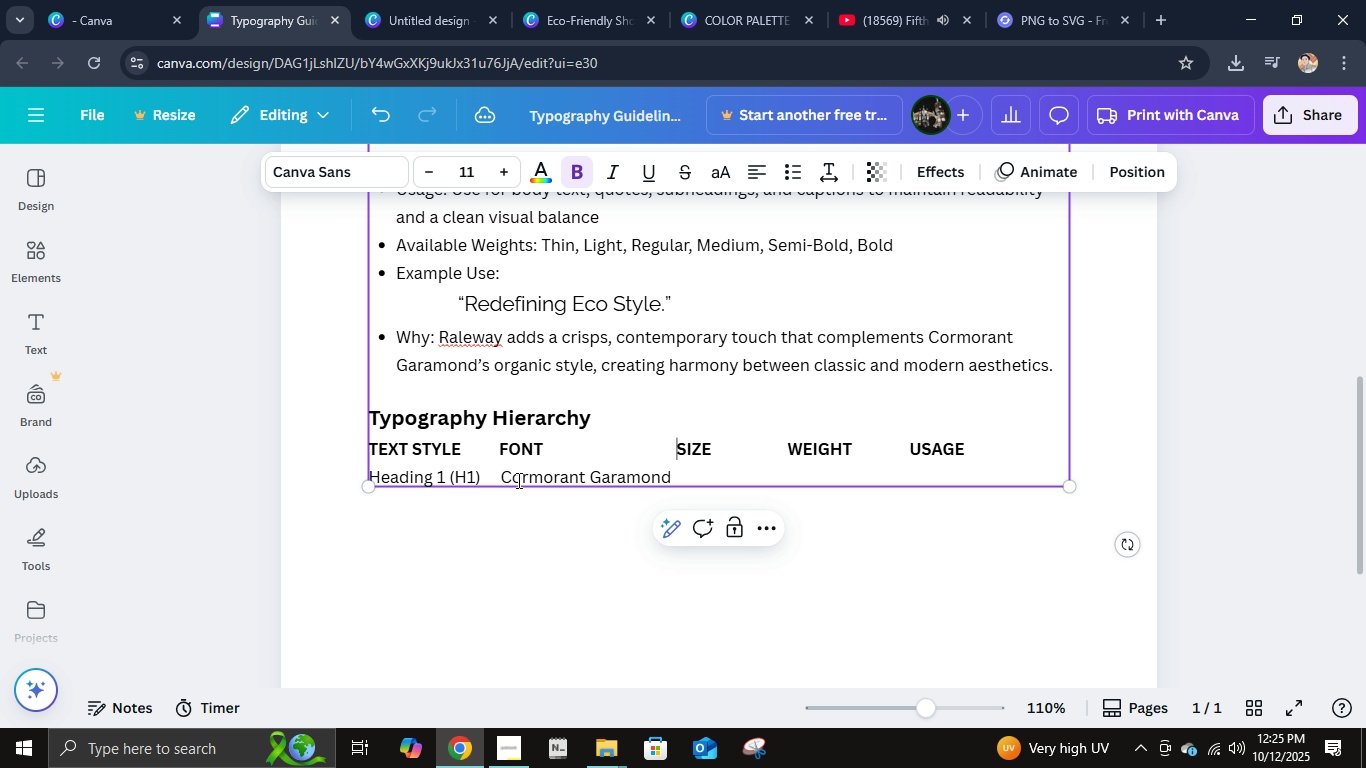 
key(Space)
 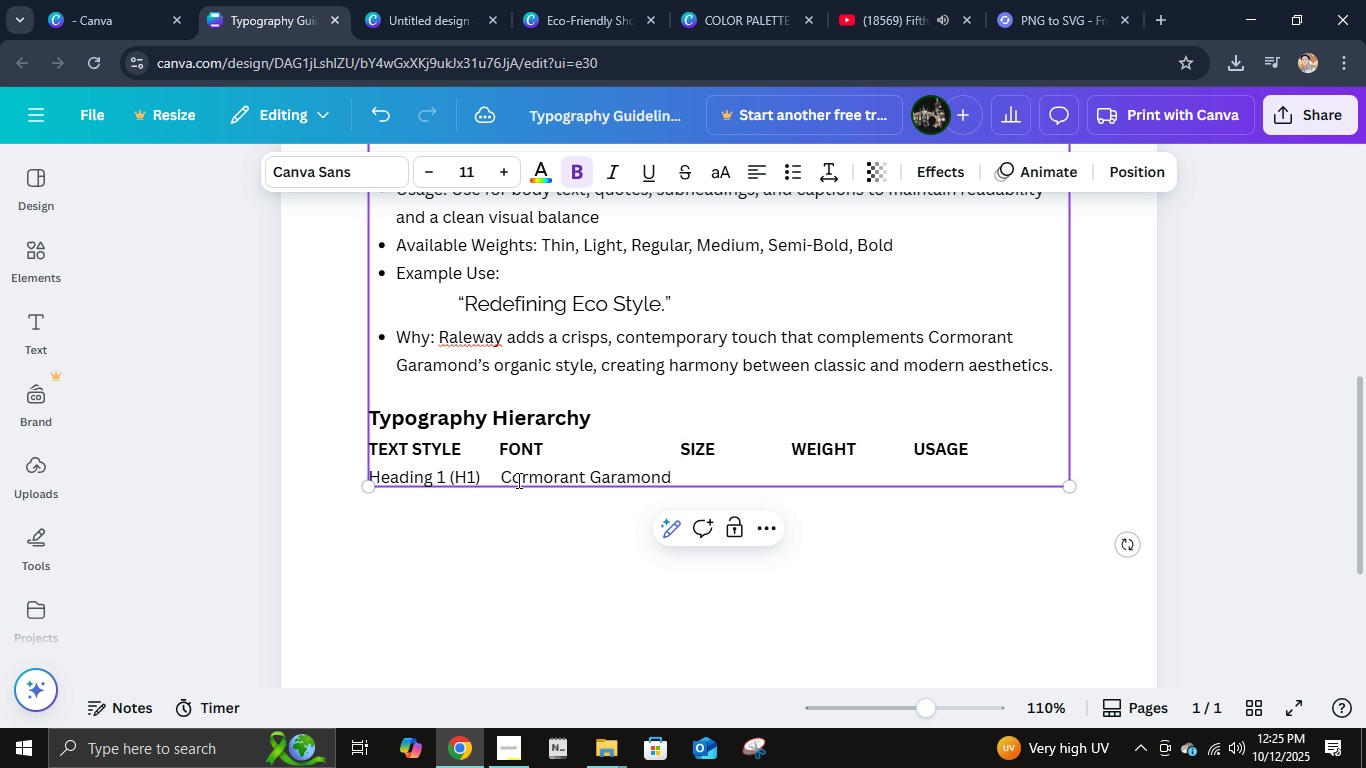 
key(Space)
 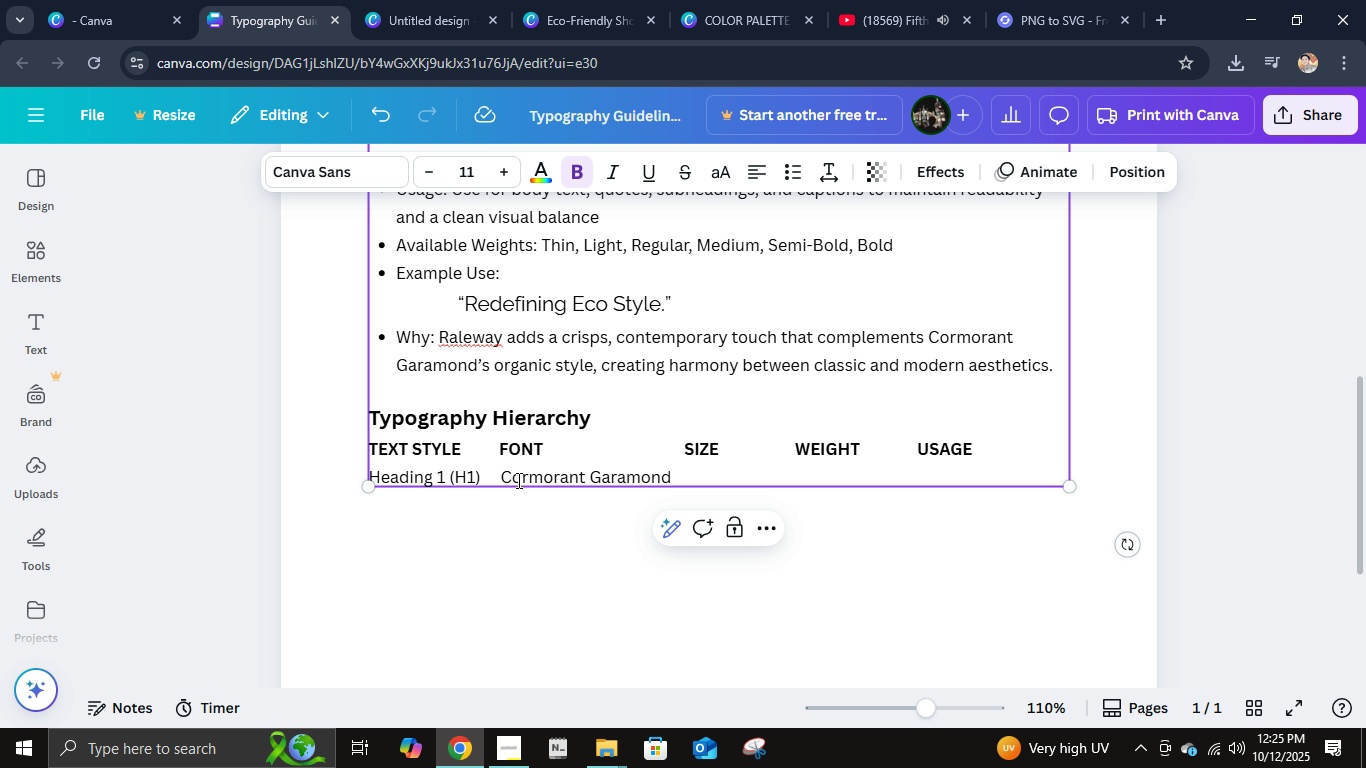 
key(ArrowDown)
 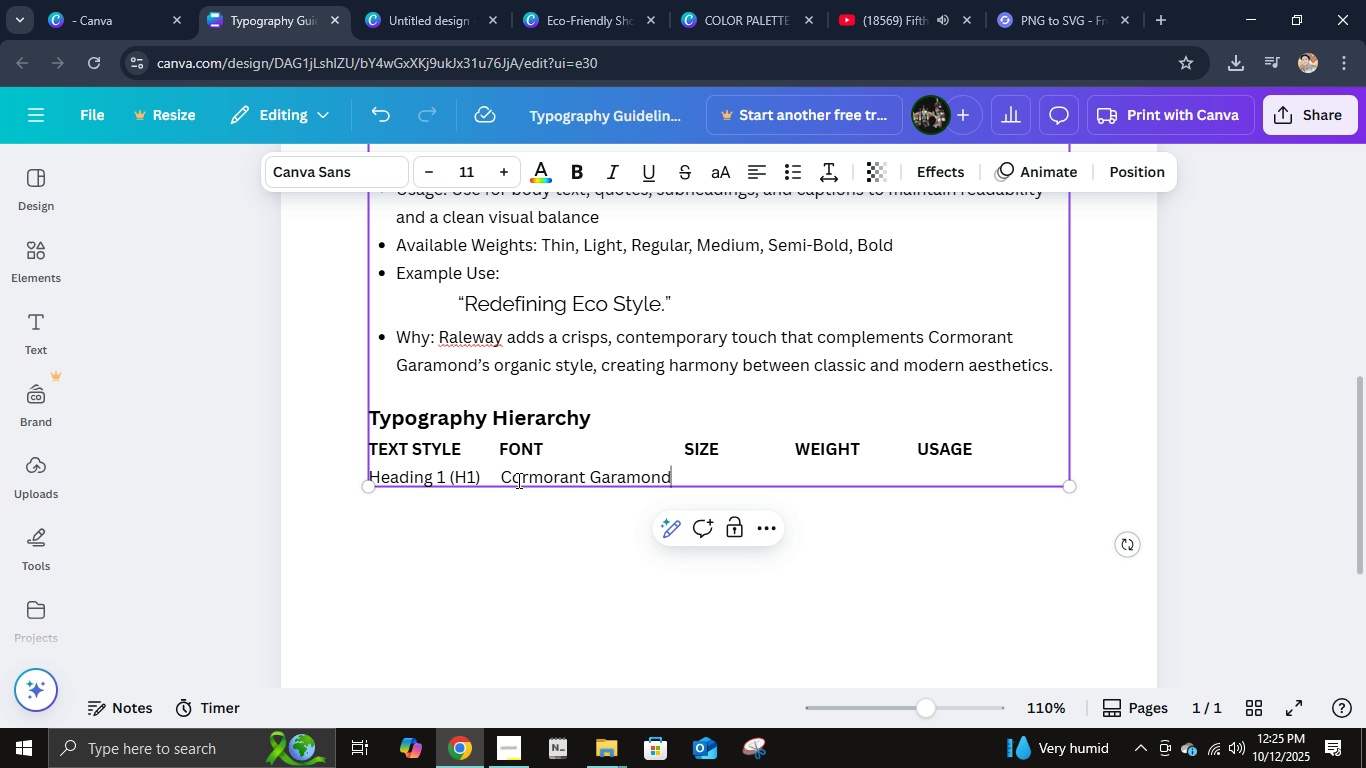 
key(Space)
 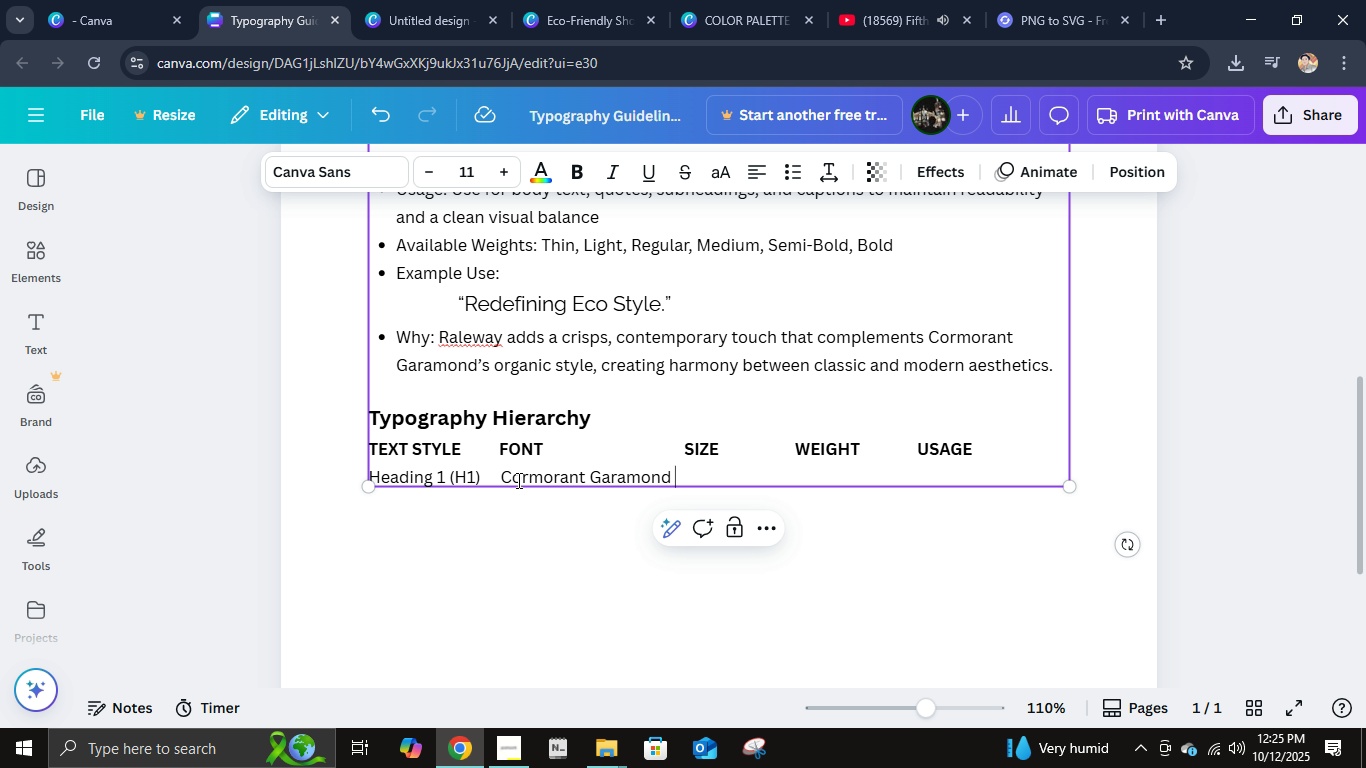 
key(Space)
 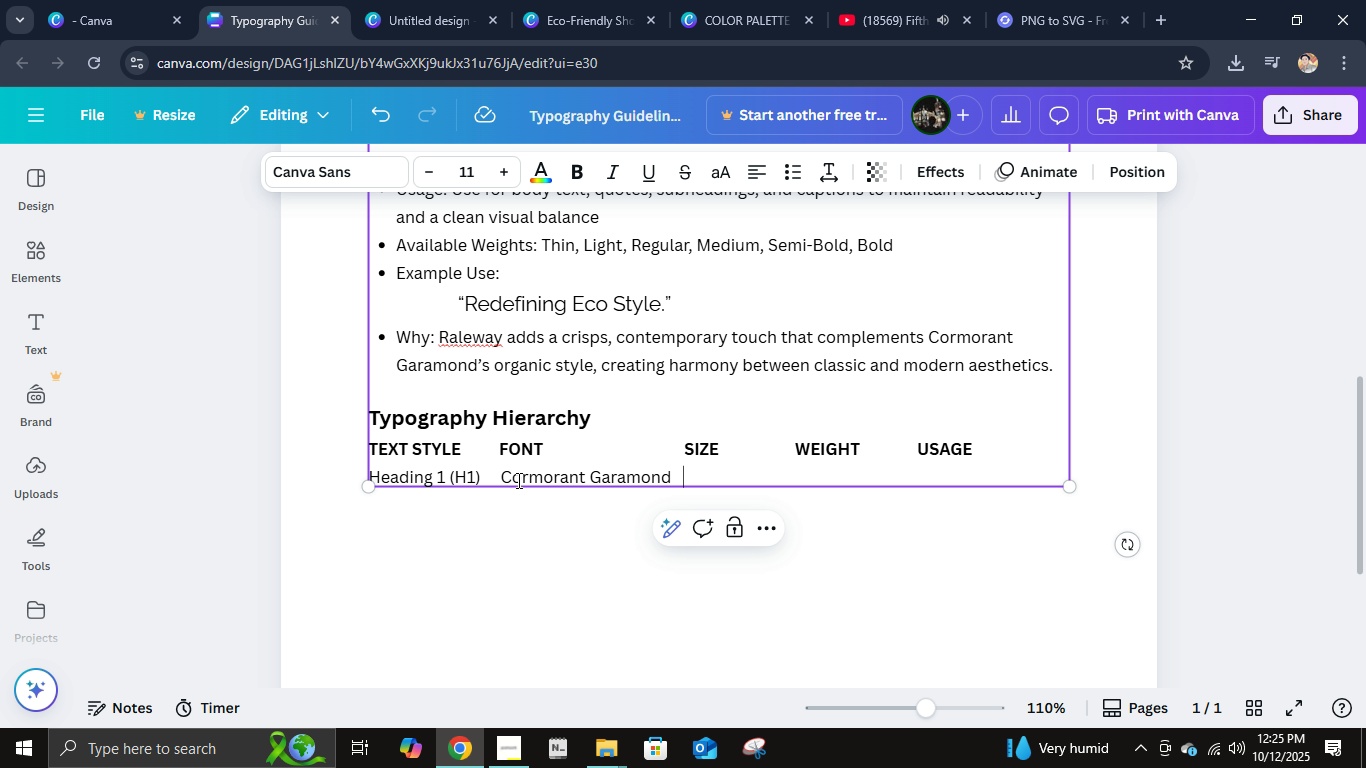 
key(Space)
 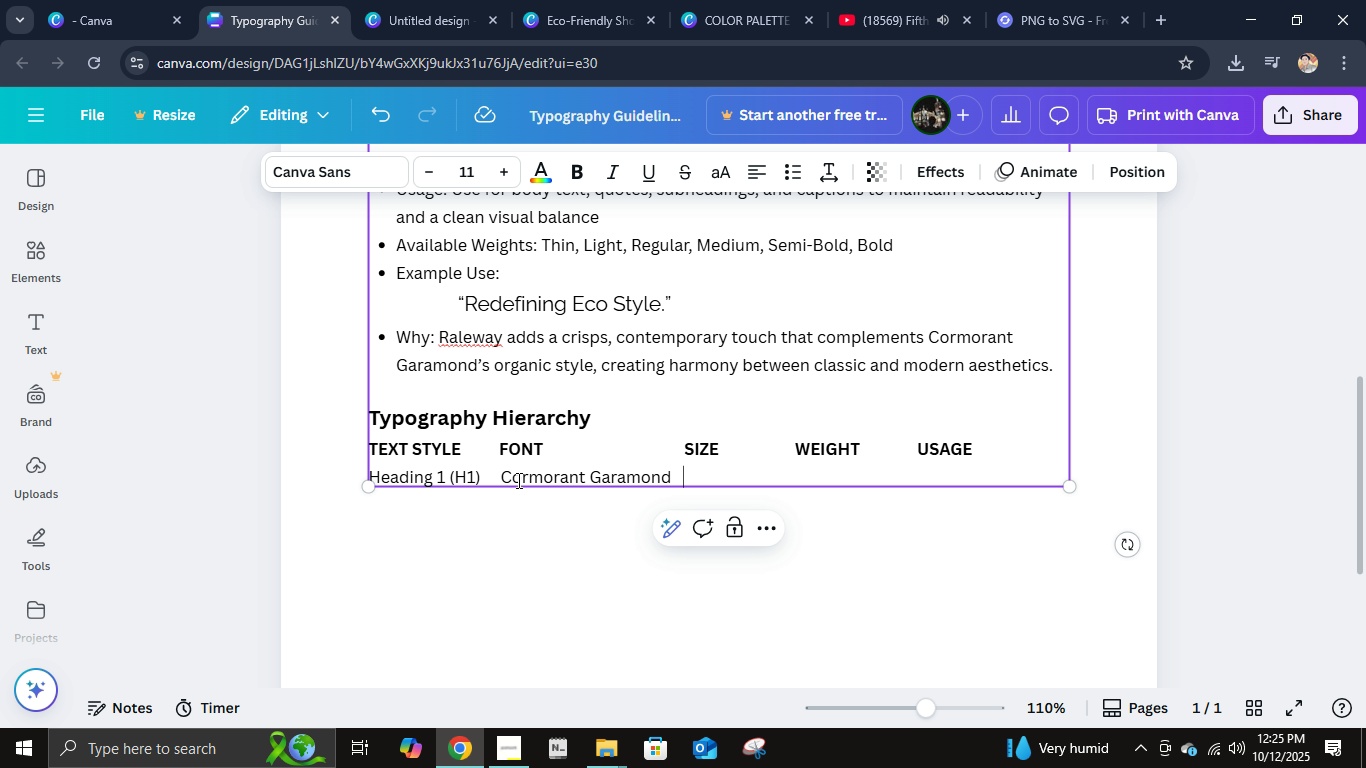 
key(ArrowUp)
 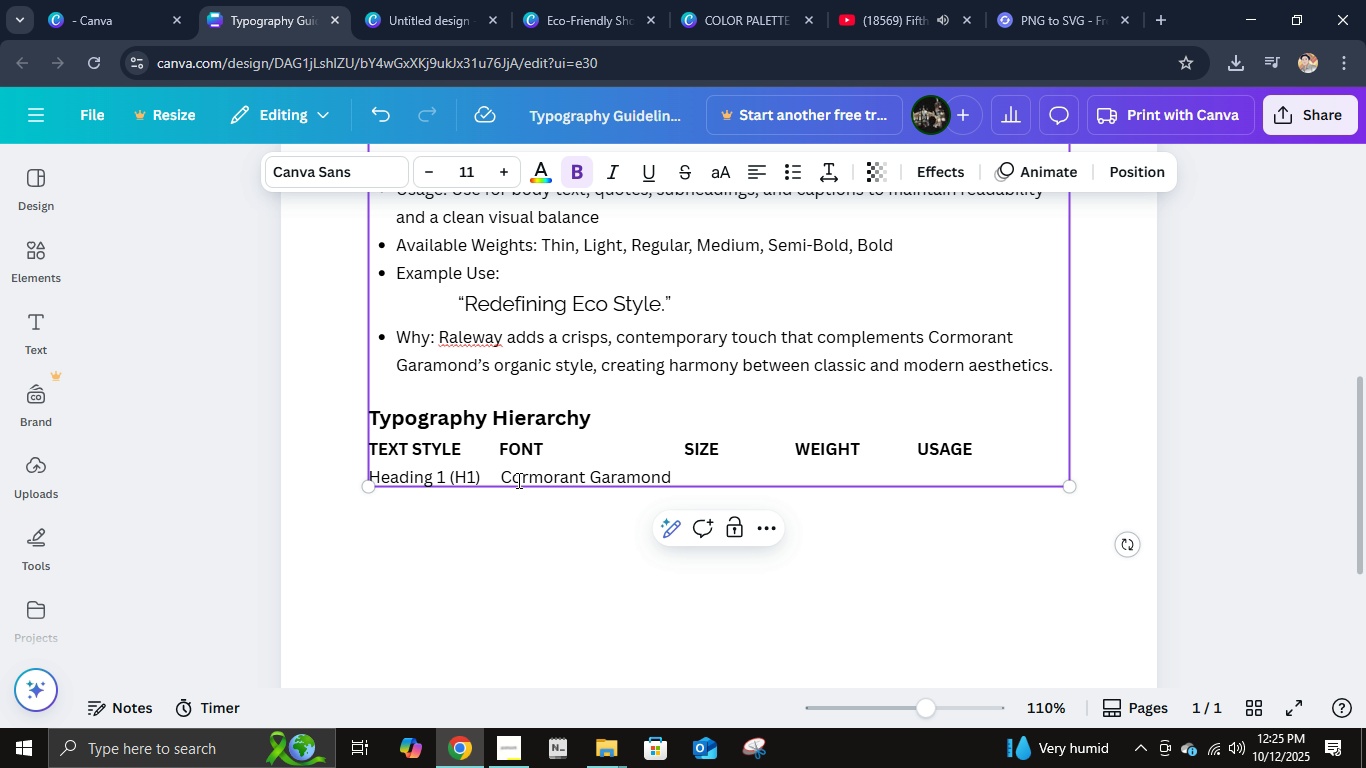 
key(Backspace)
 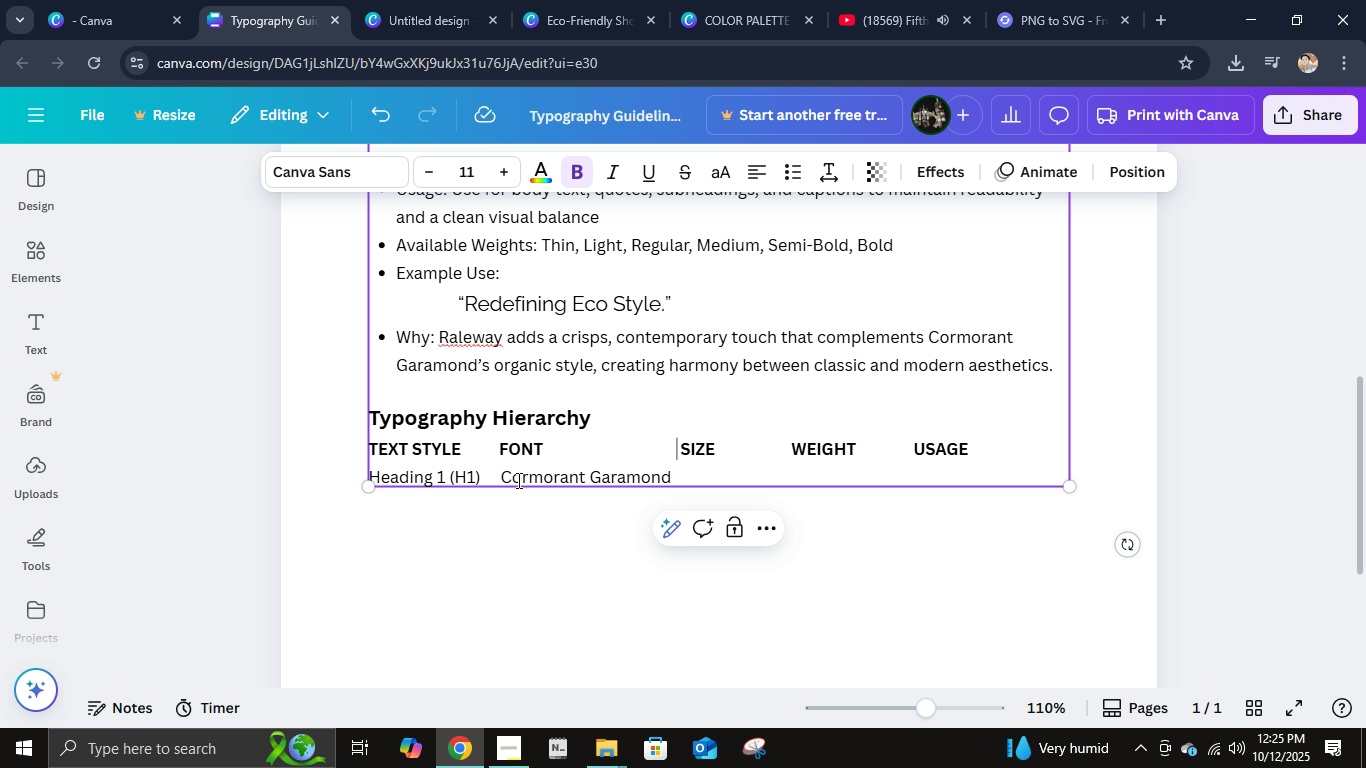 
hold_key(key=ArrowLeft, duration=1.53)
 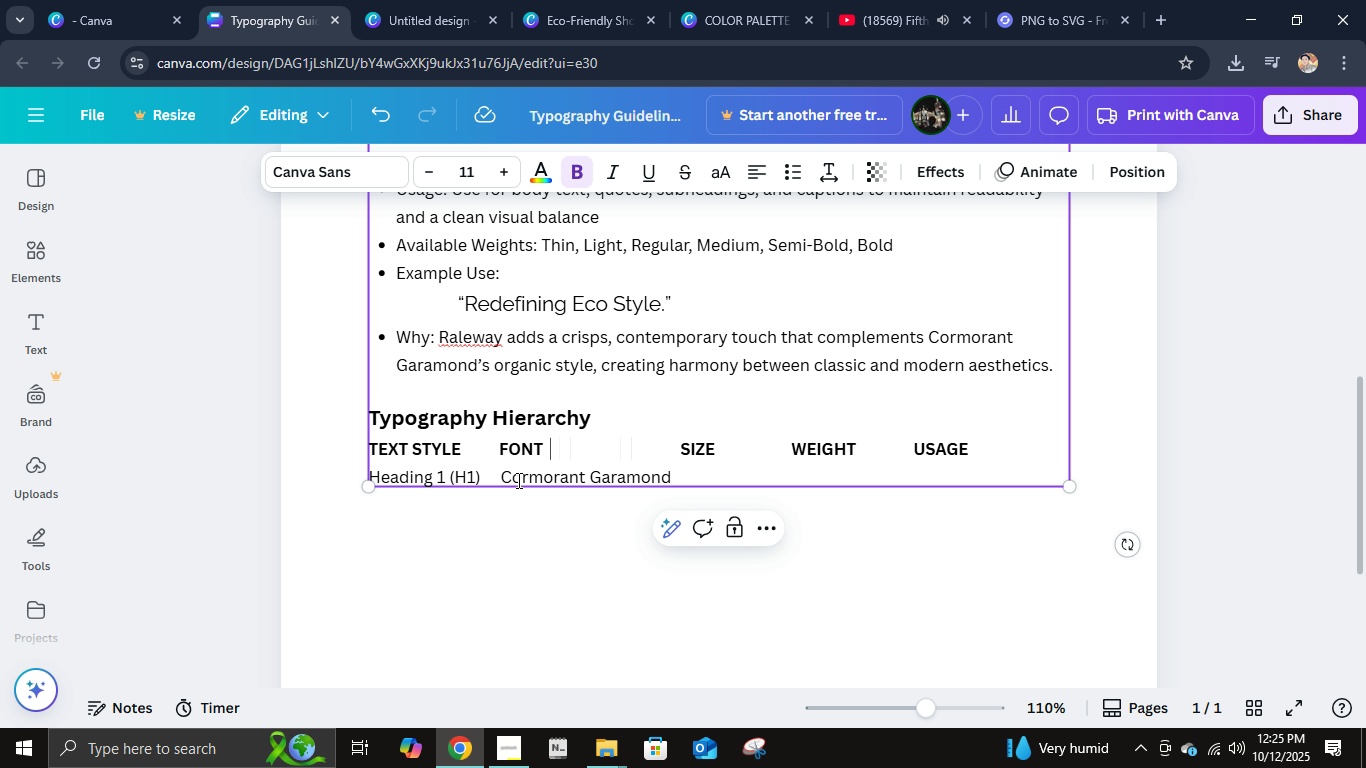 
hold_key(key=ArrowLeft, duration=0.35)
 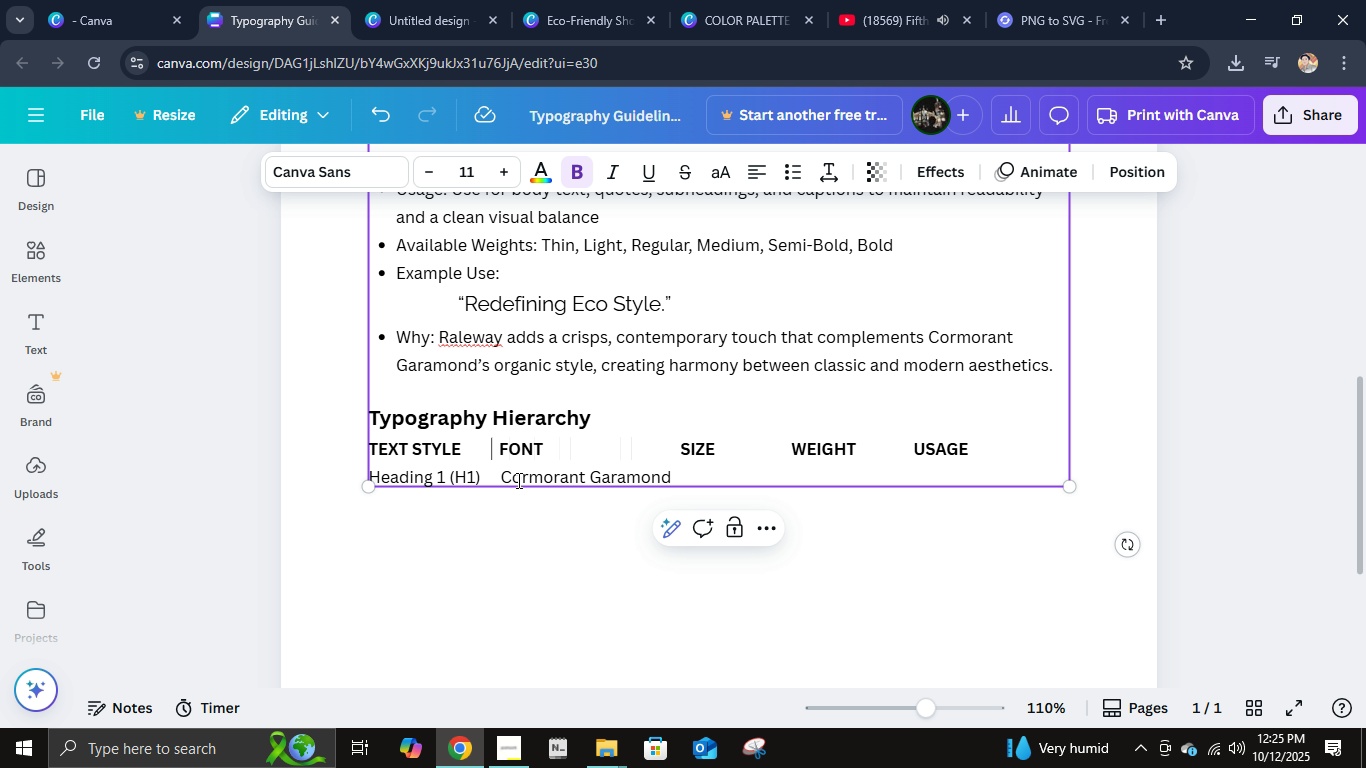 
key(ArrowRight)
 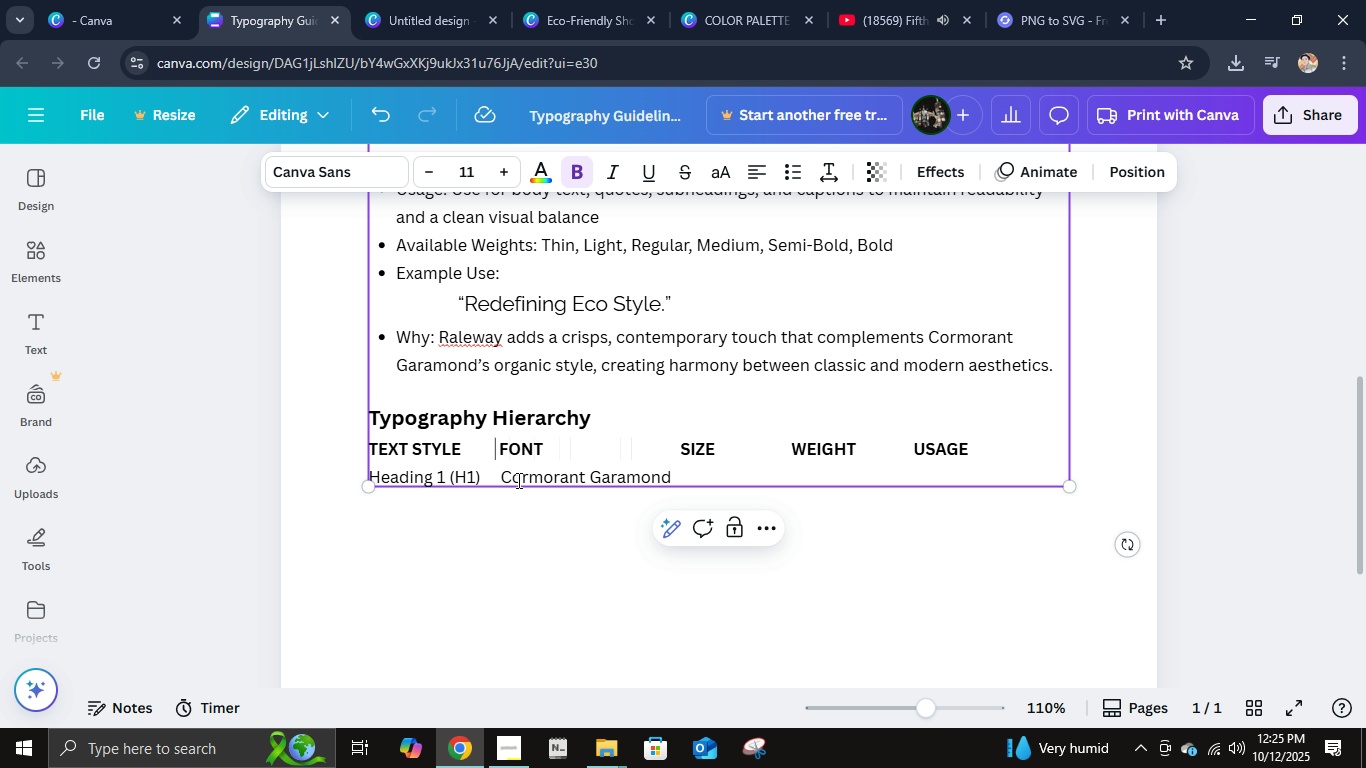 
key(ArrowRight)
 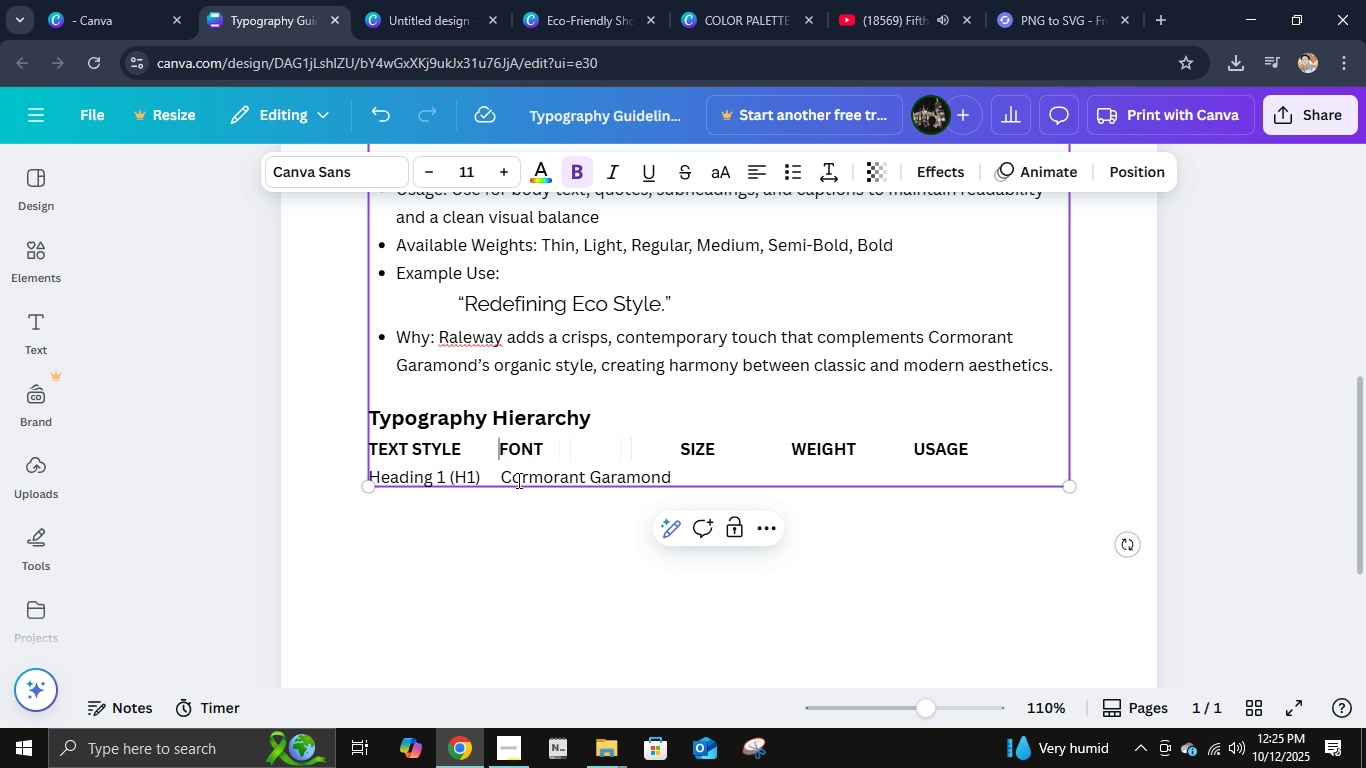 
key(ArrowRight)
 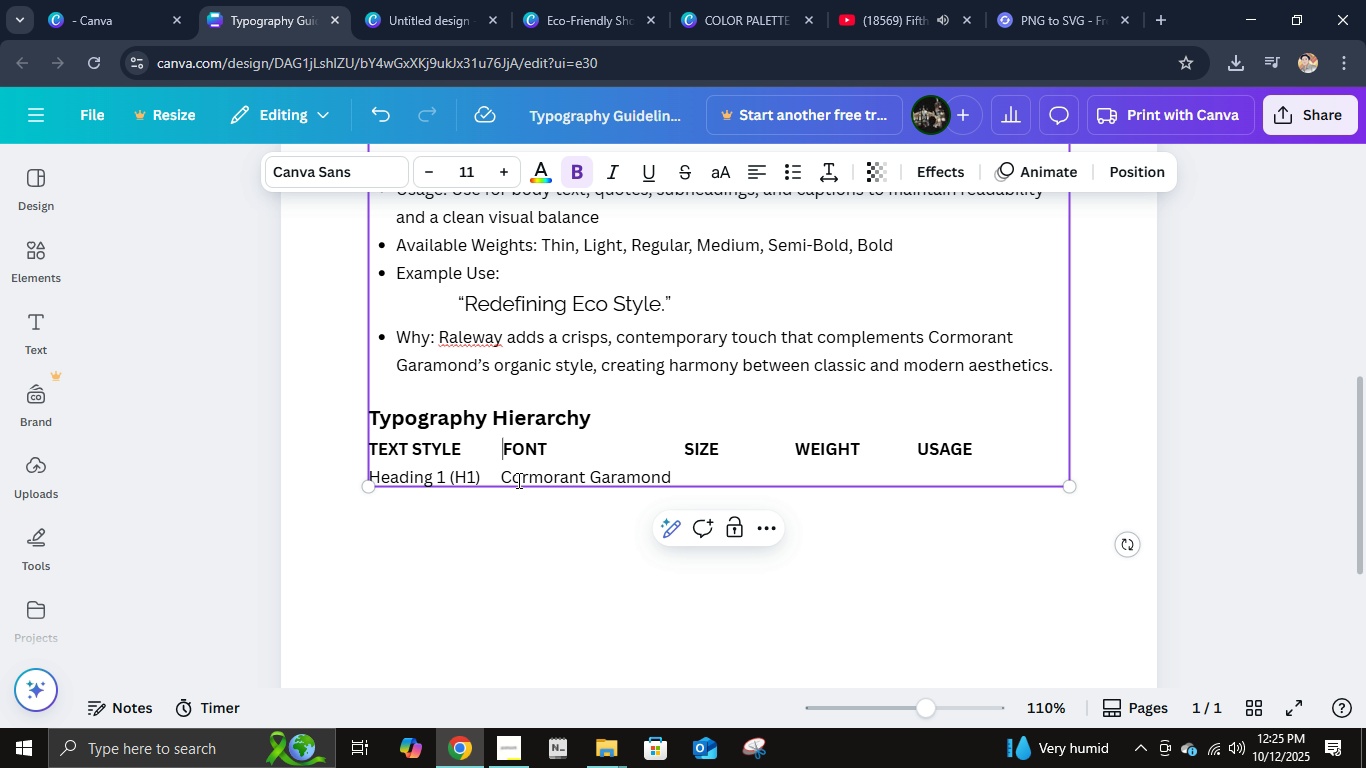 
key(Space)
 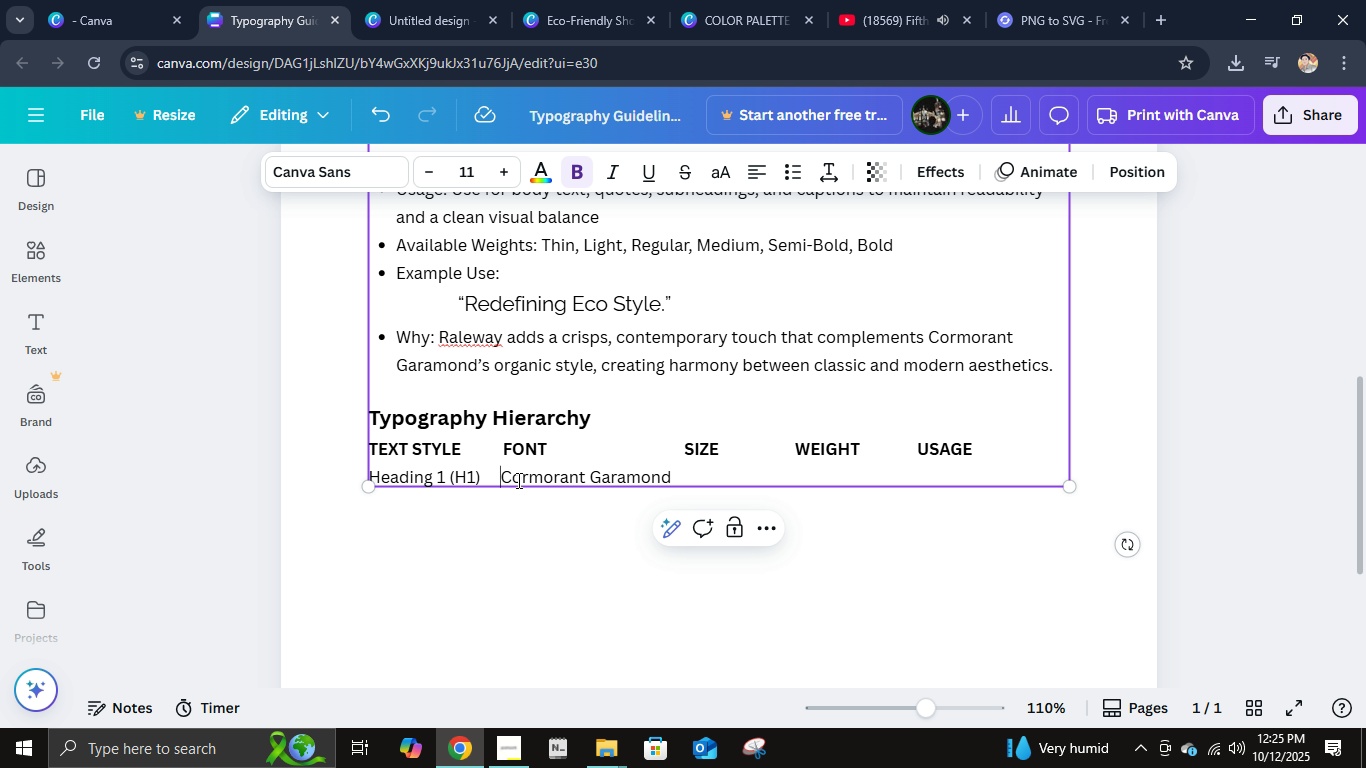 
key(ArrowDown)
 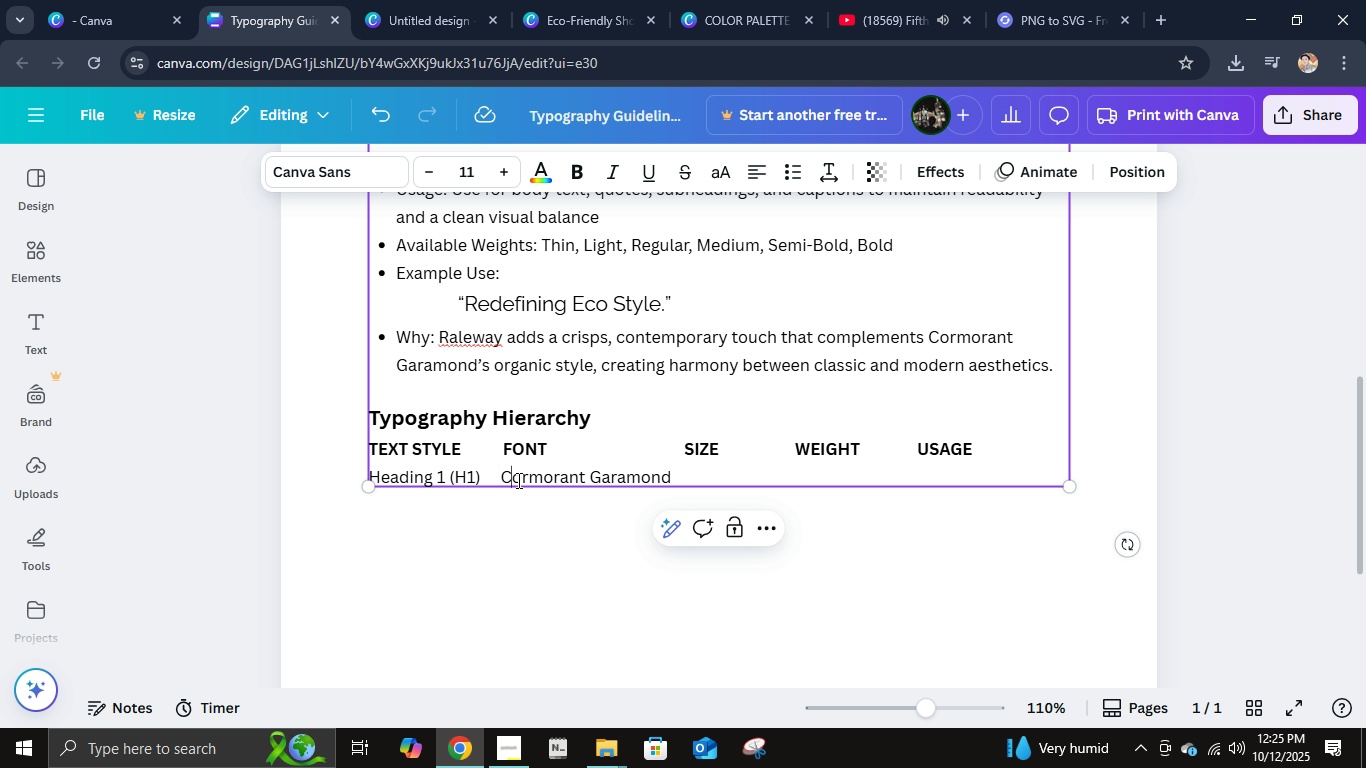 
hold_key(key=ArrowRight, duration=1.25)
 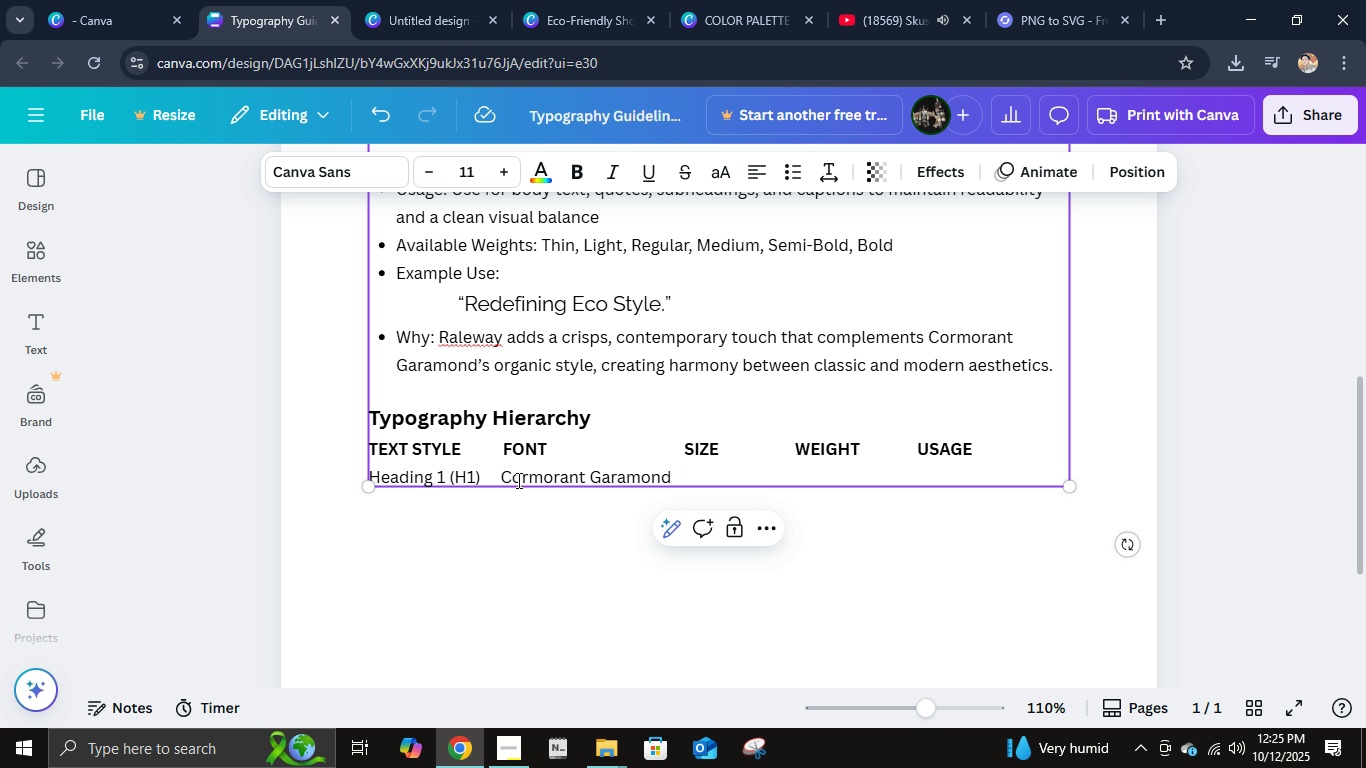 
type(42-48pc)
key(Backspace)
type(x )
key(Backspace)
 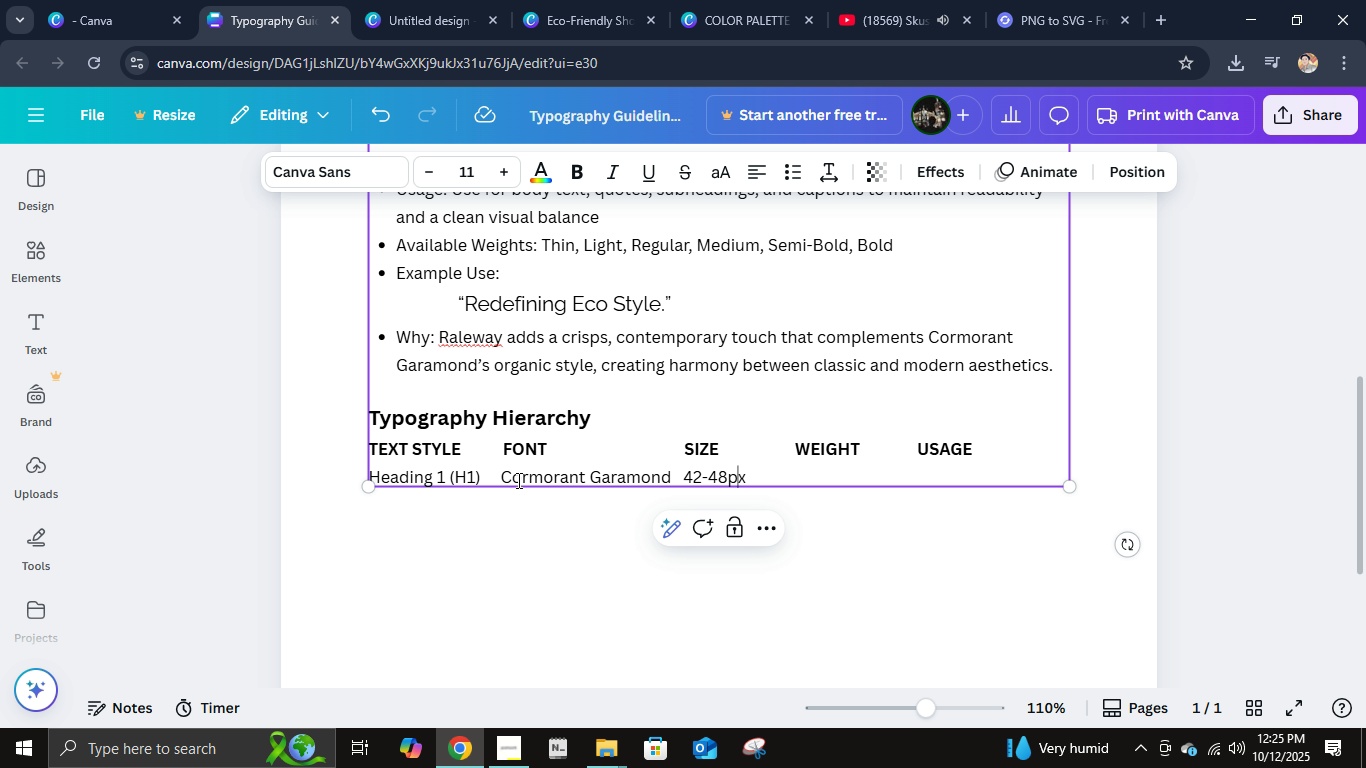 
key(ArrowLeft)
 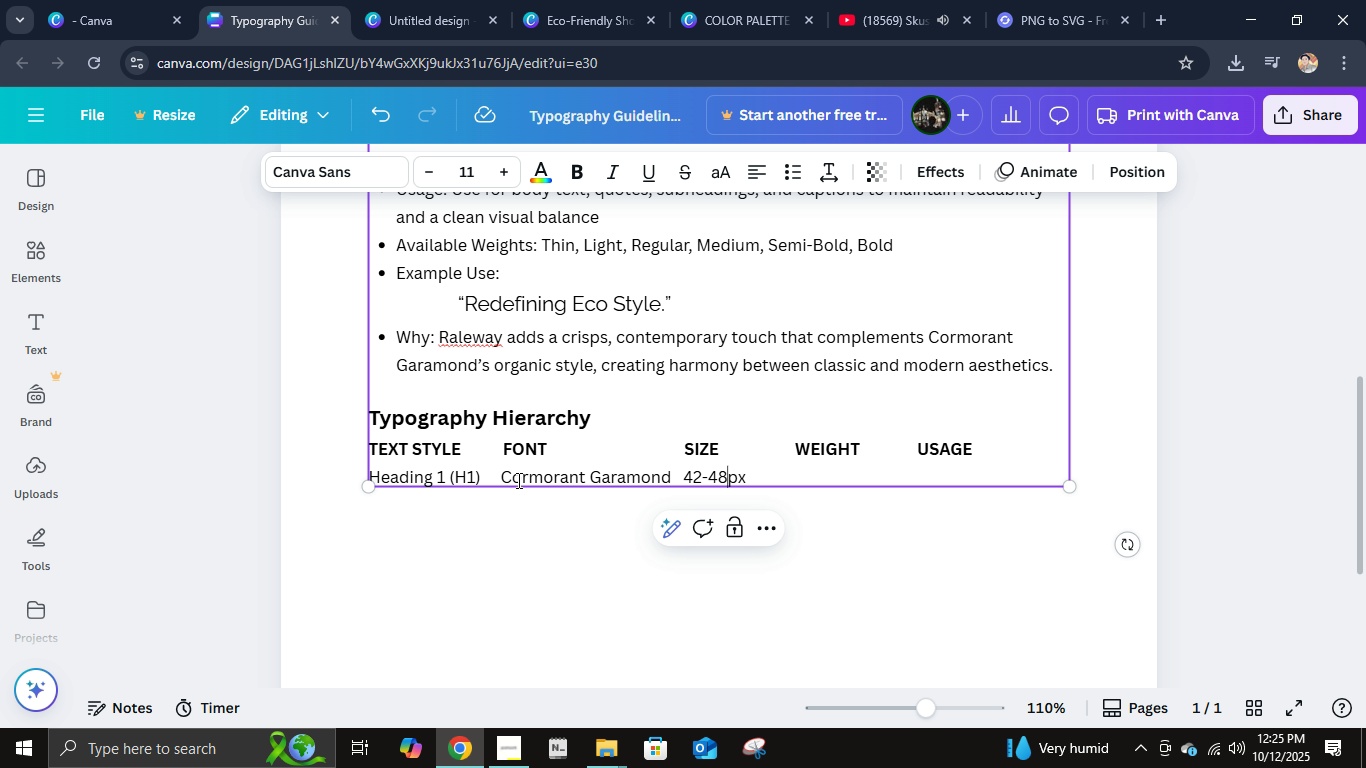 
key(ArrowLeft)
 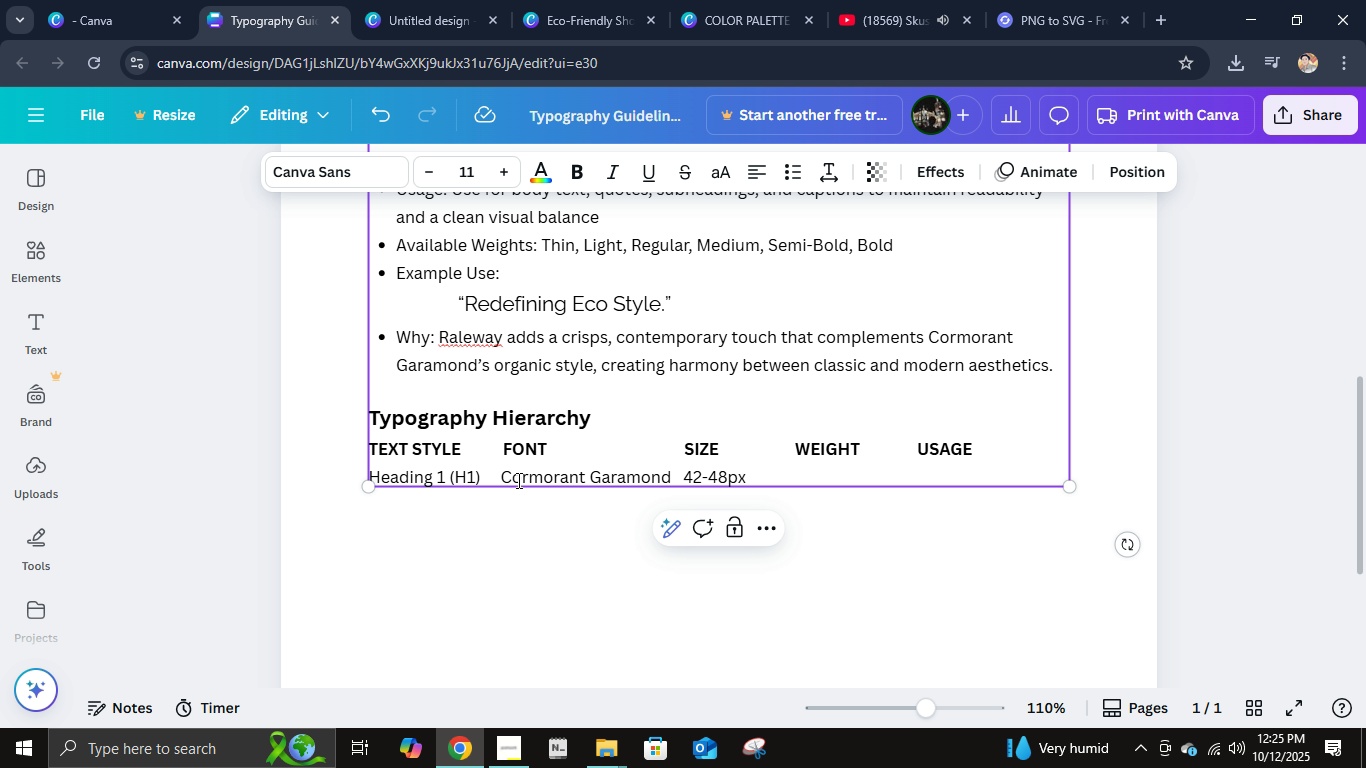 
key(Space)
 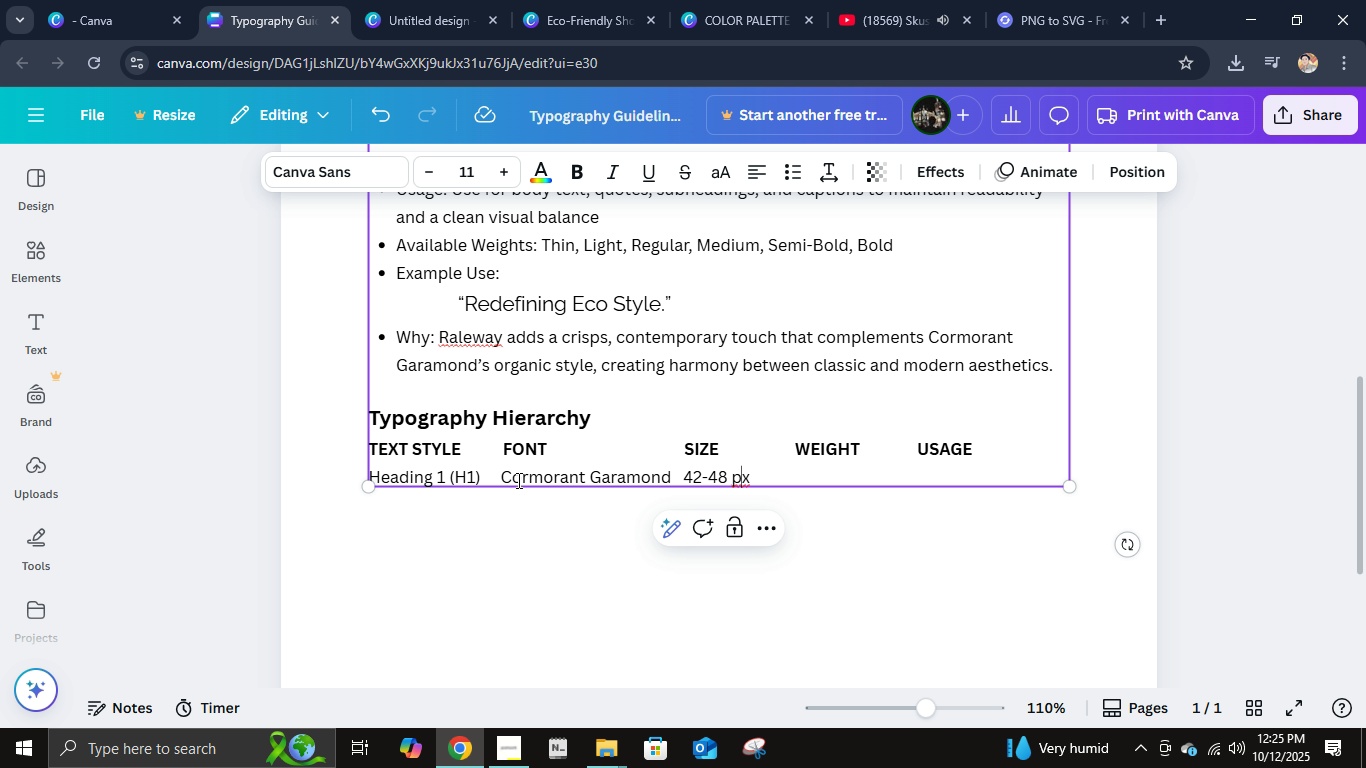 
hold_key(key=ArrowRight, duration=0.57)
 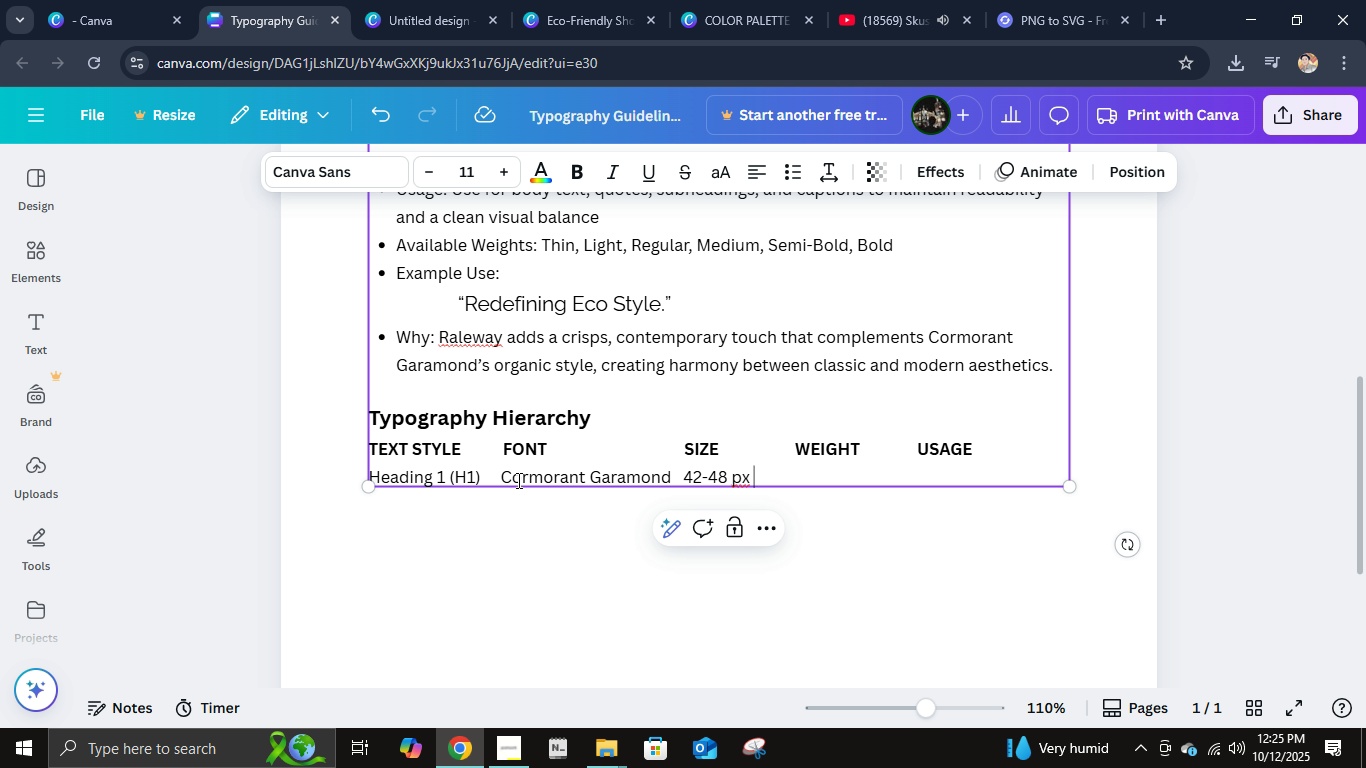 
hold_key(key=Space, duration=0.78)
 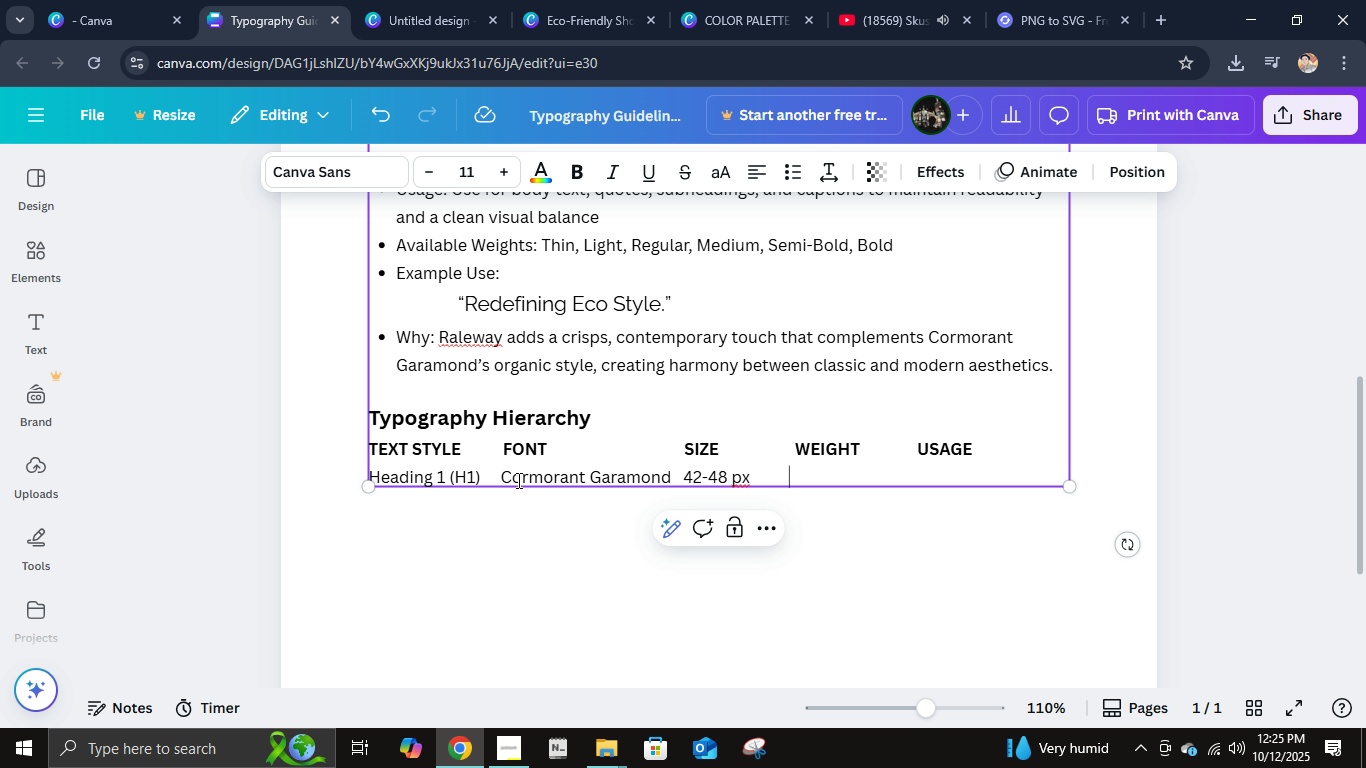 
key(ArrowLeft)
 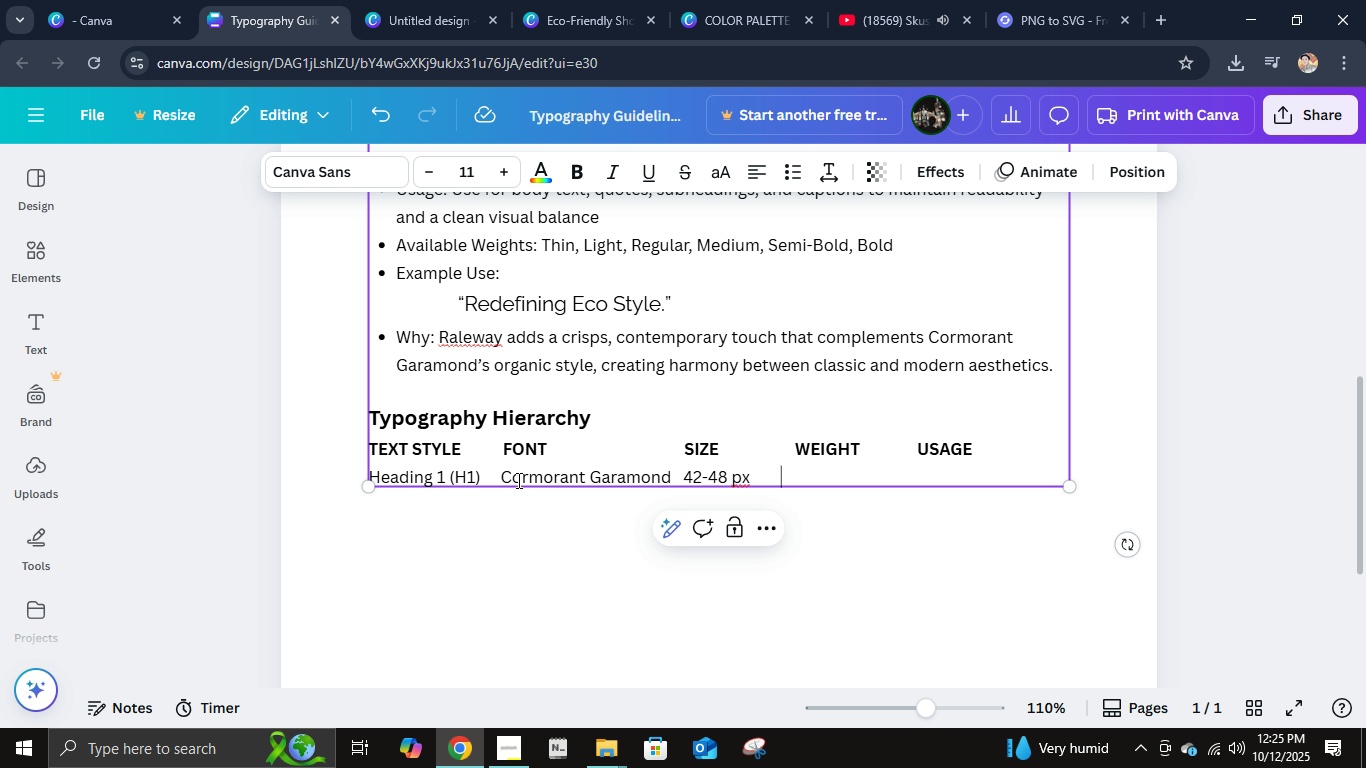 
key(ArrowLeft)
 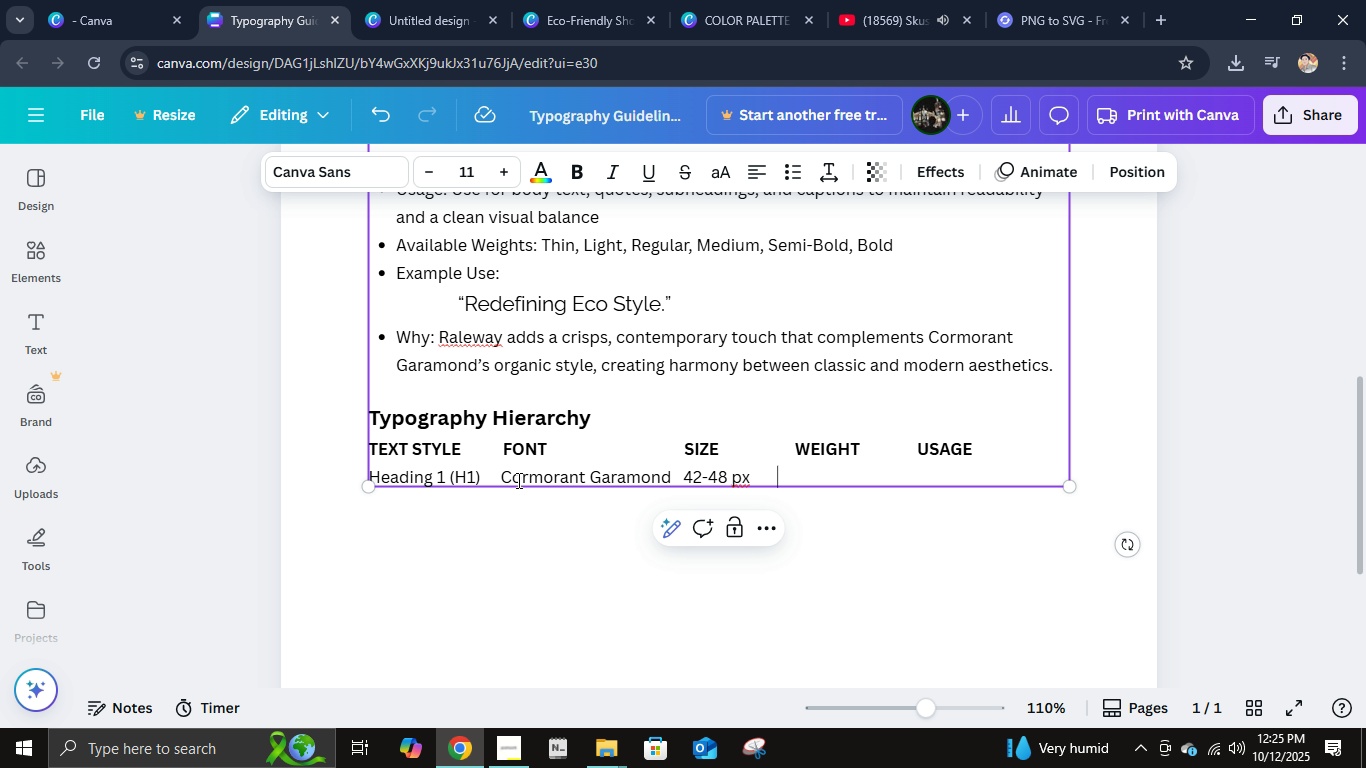 
hold_key(key=ArrowLeft, duration=0.67)
 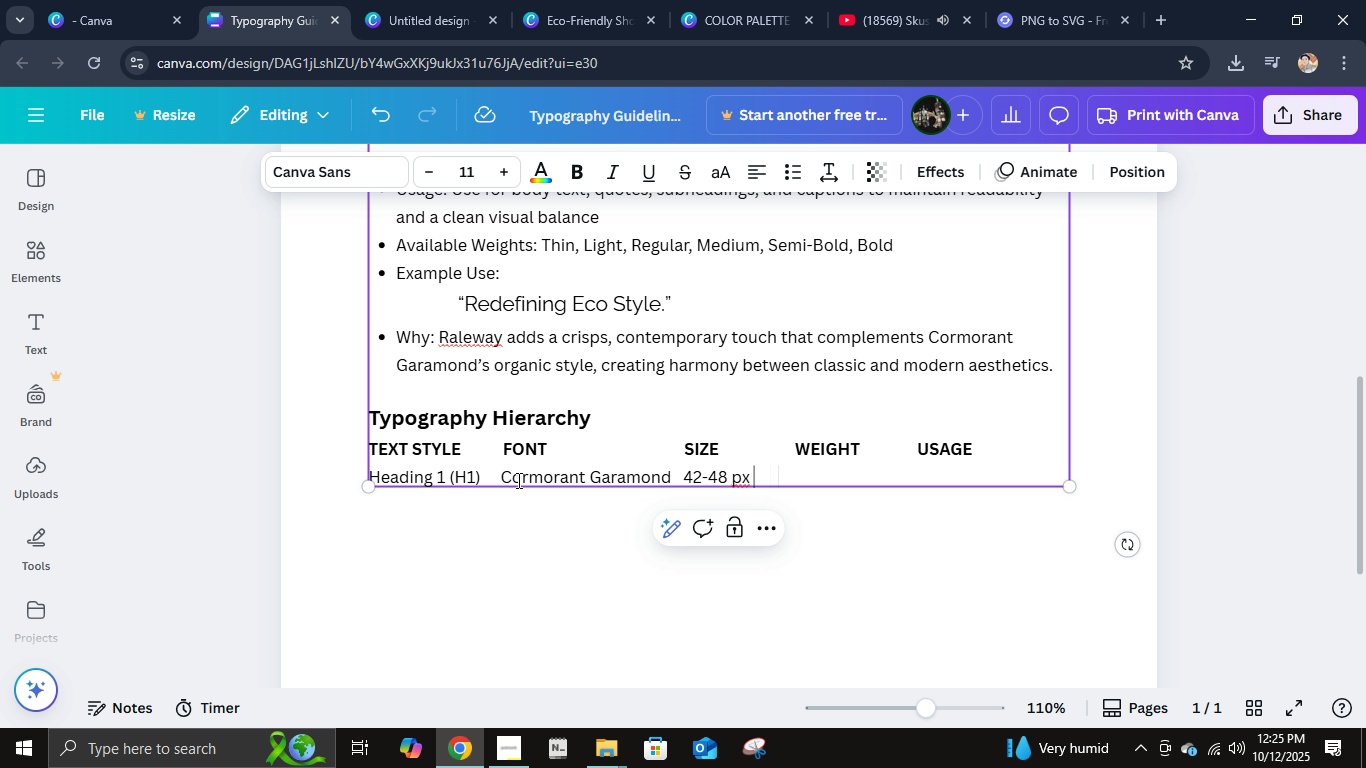 
key(ArrowLeft)
 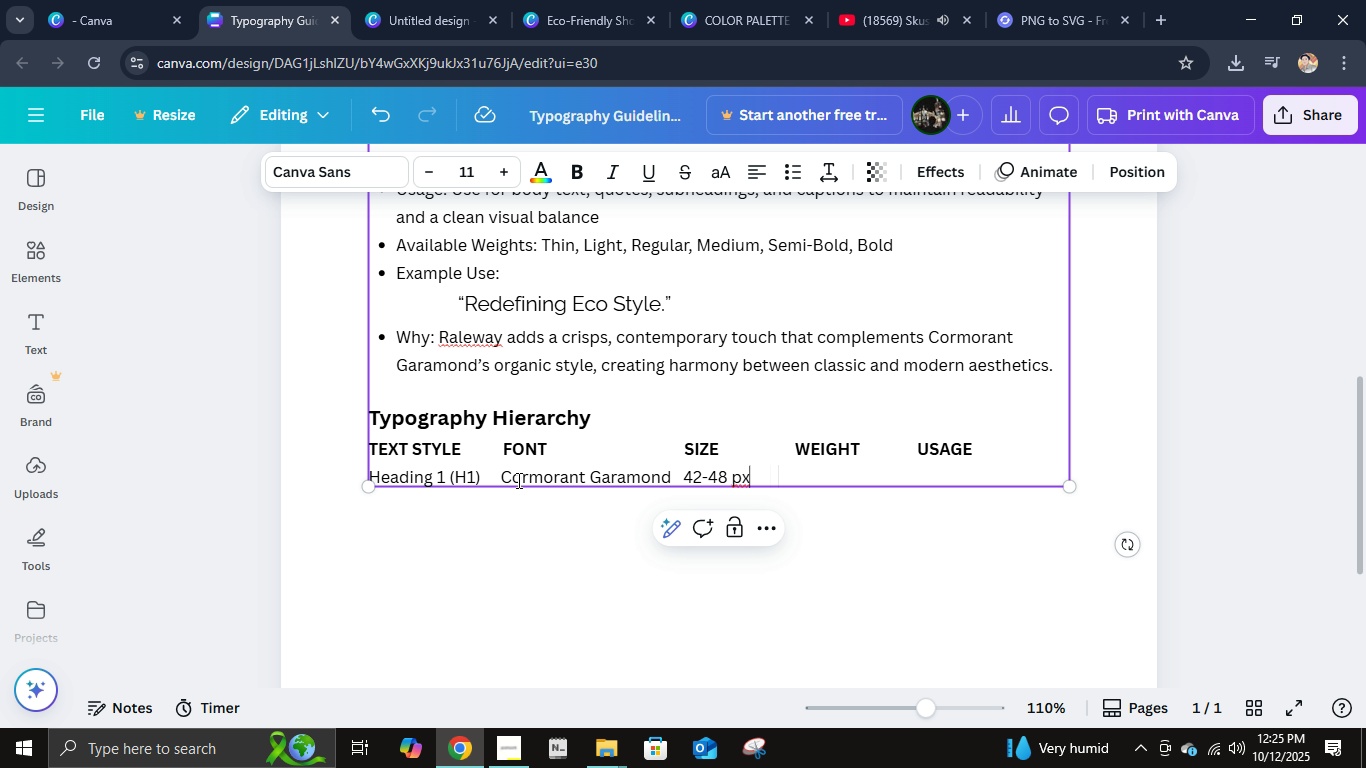 
key(ArrowLeft)
 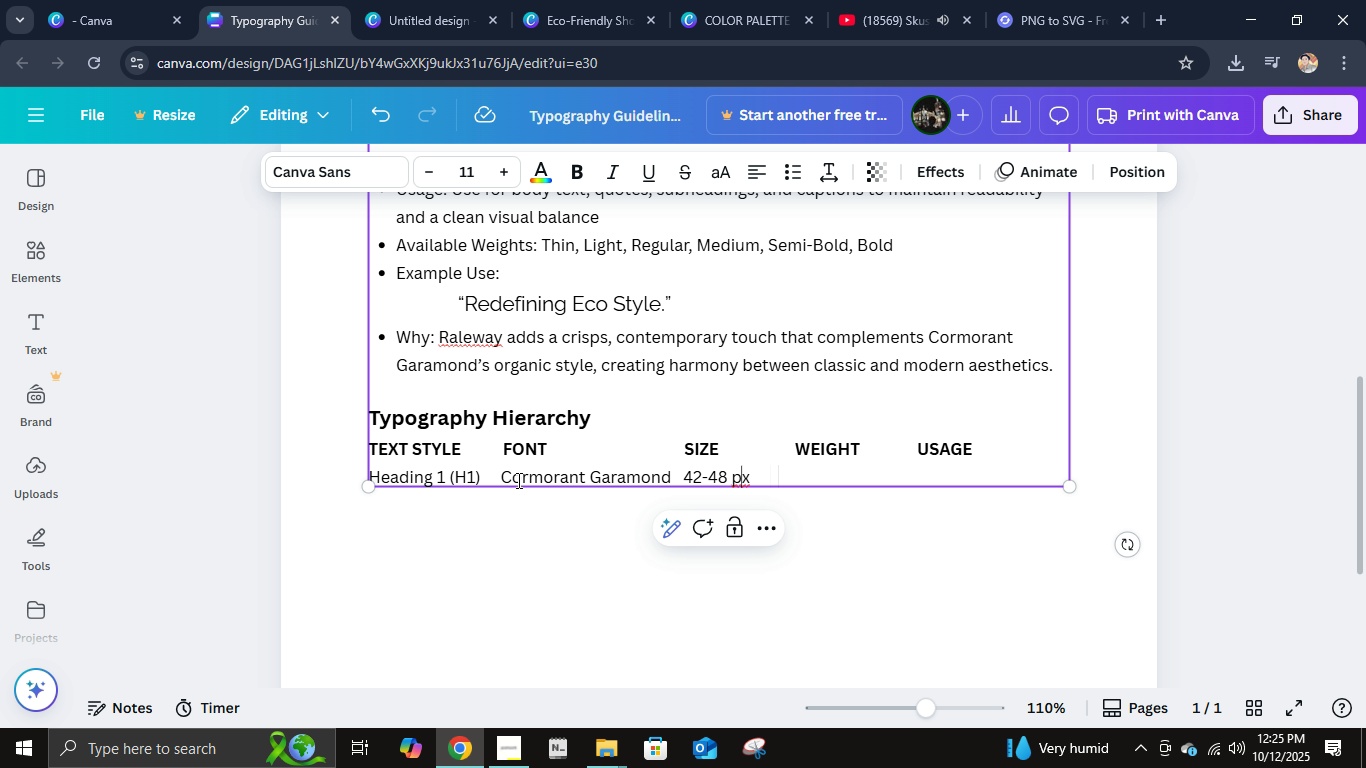 
key(ArrowLeft)
 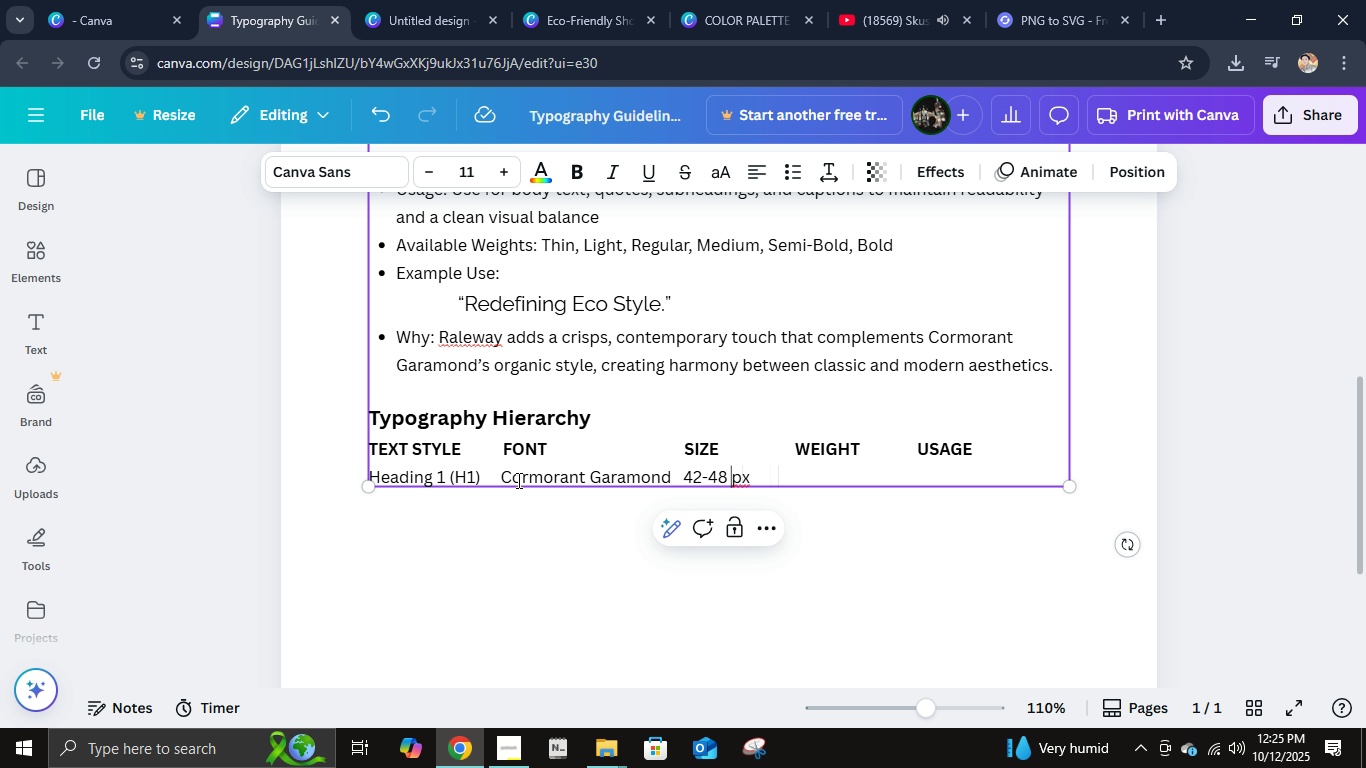 
key(ArrowLeft)
 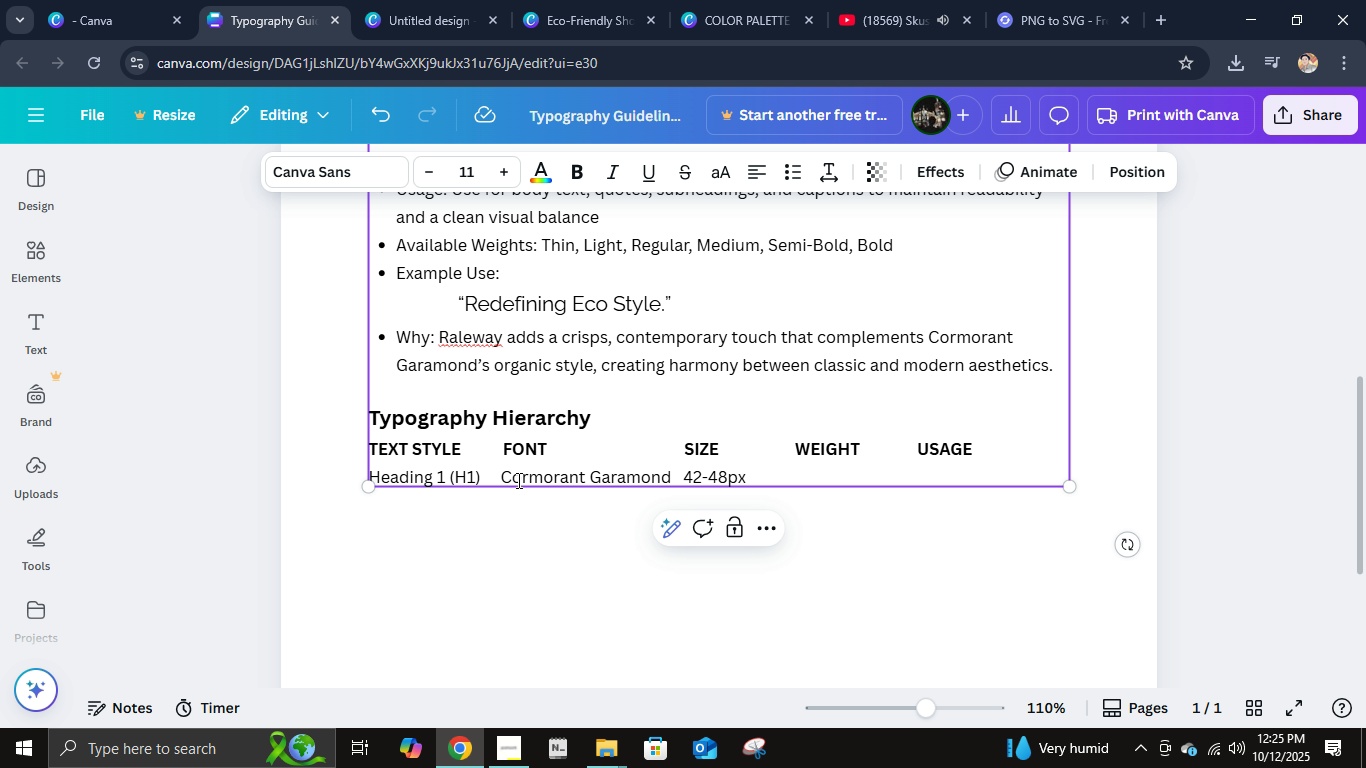 
key(Backspace)
 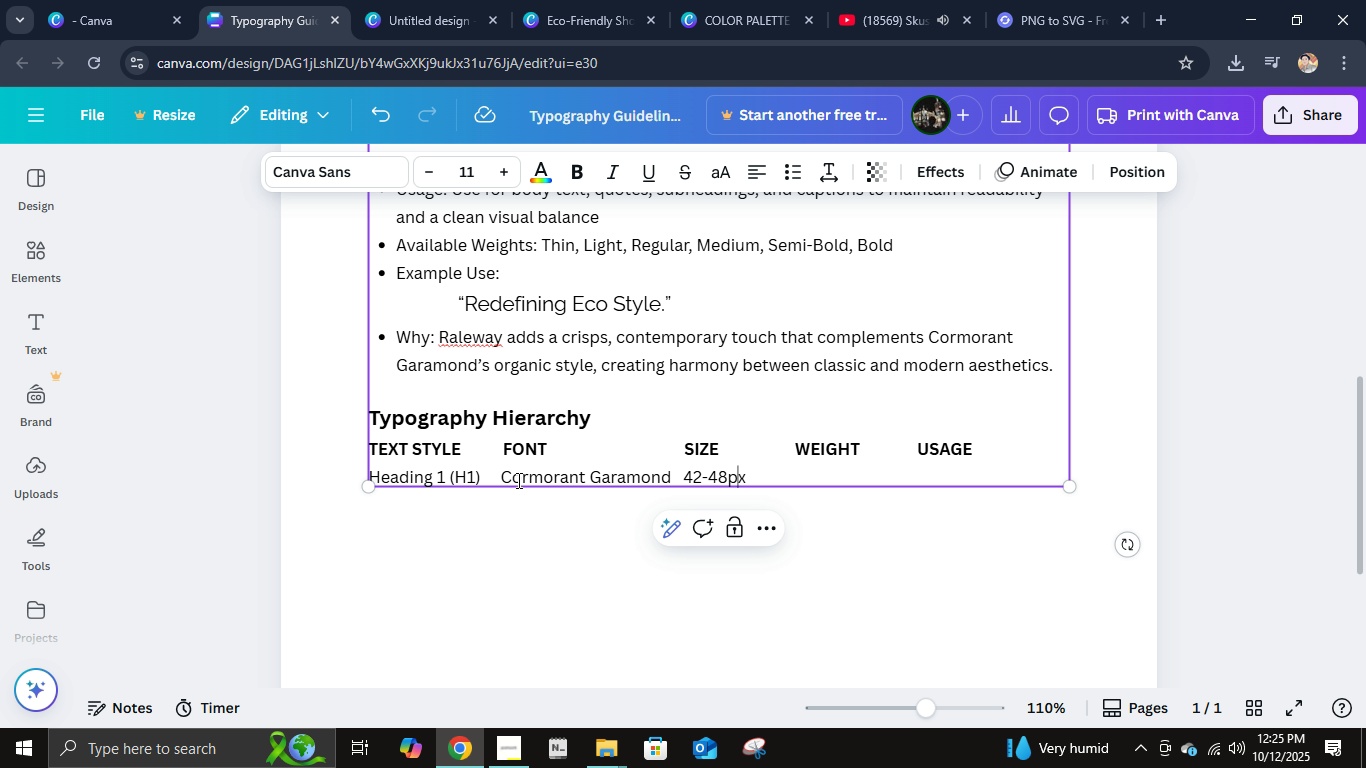 
hold_key(key=ArrowRight, duration=0.94)
 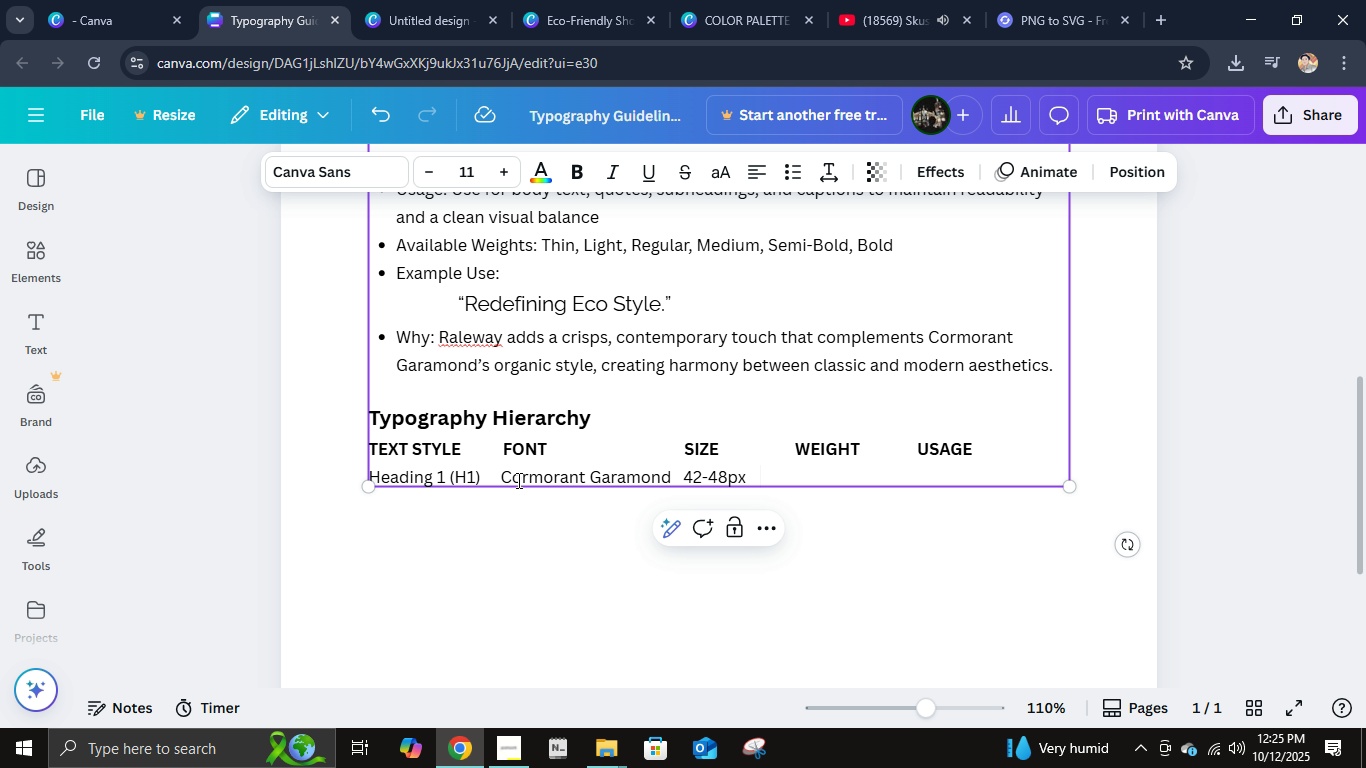 
key(ArrowRight)
 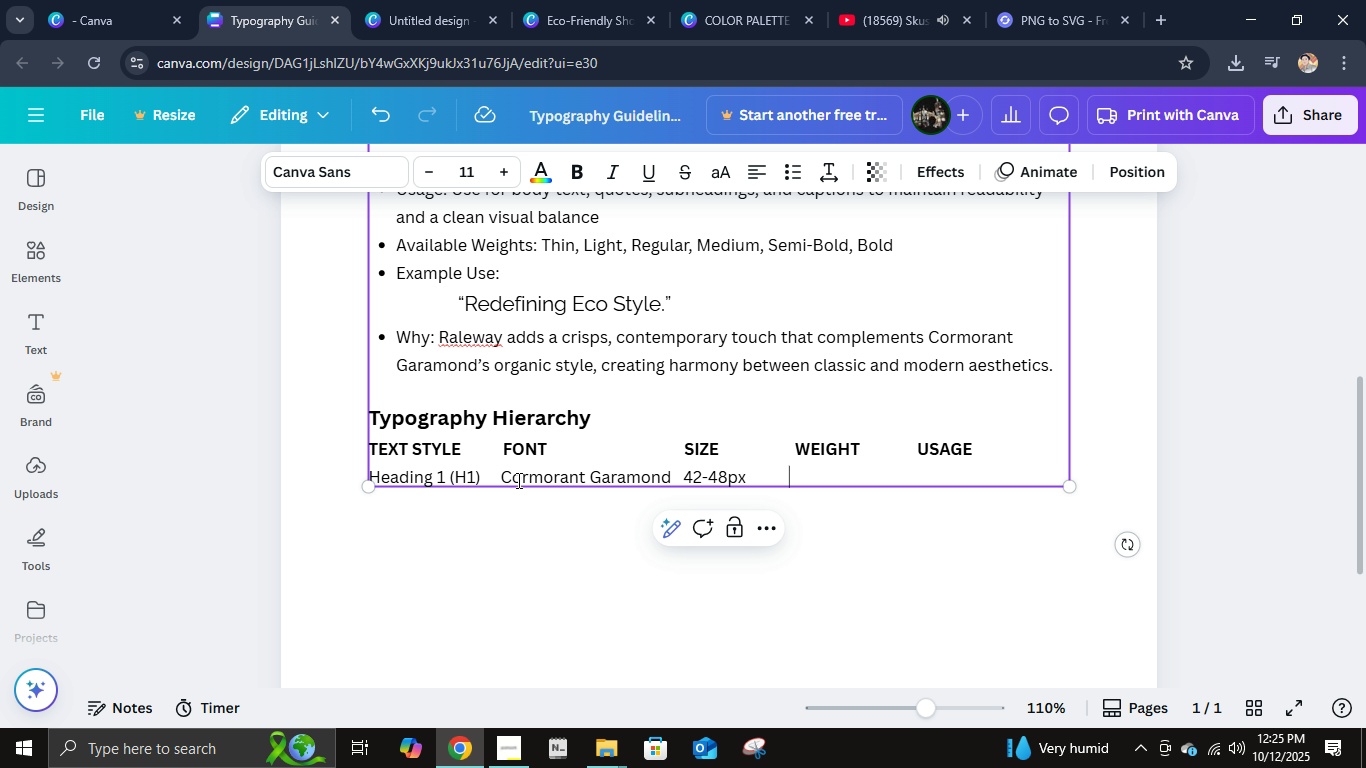 
key(Space)
 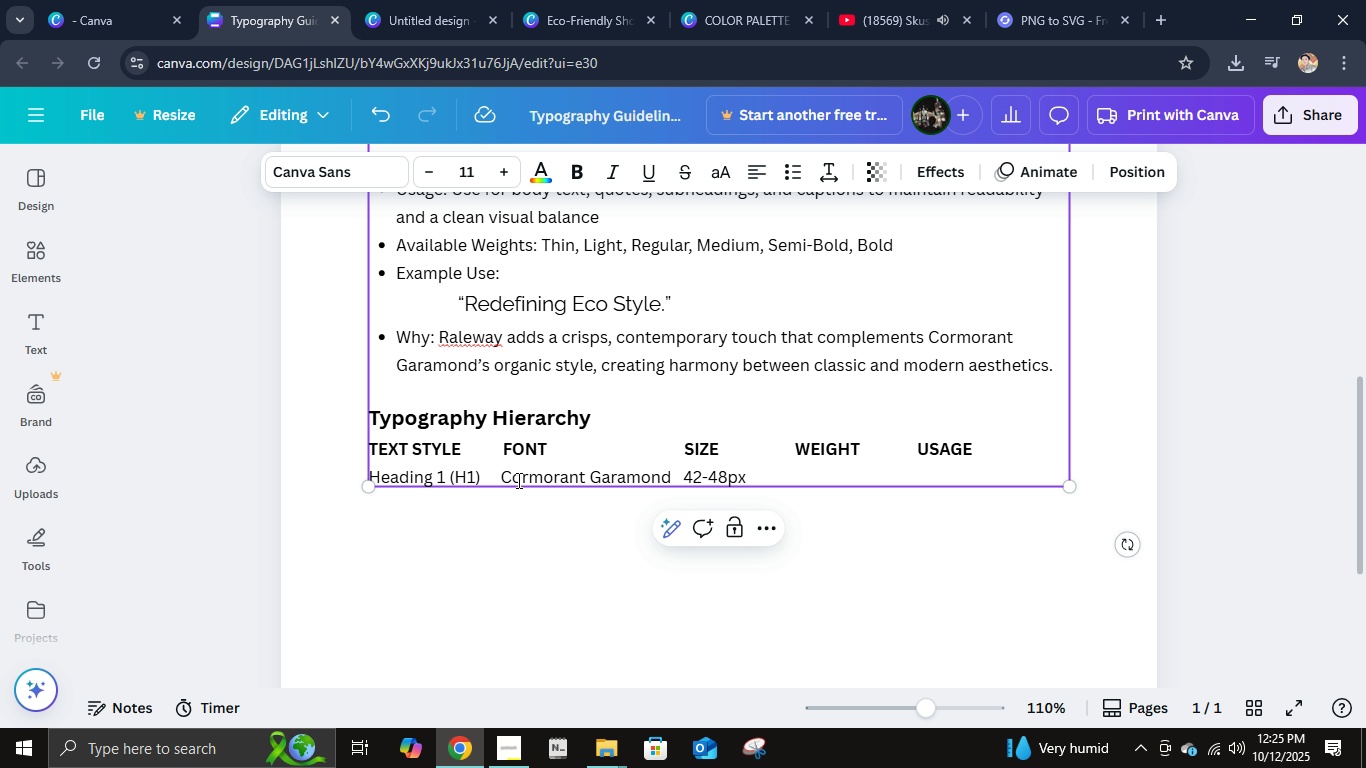 
key(Backspace)
 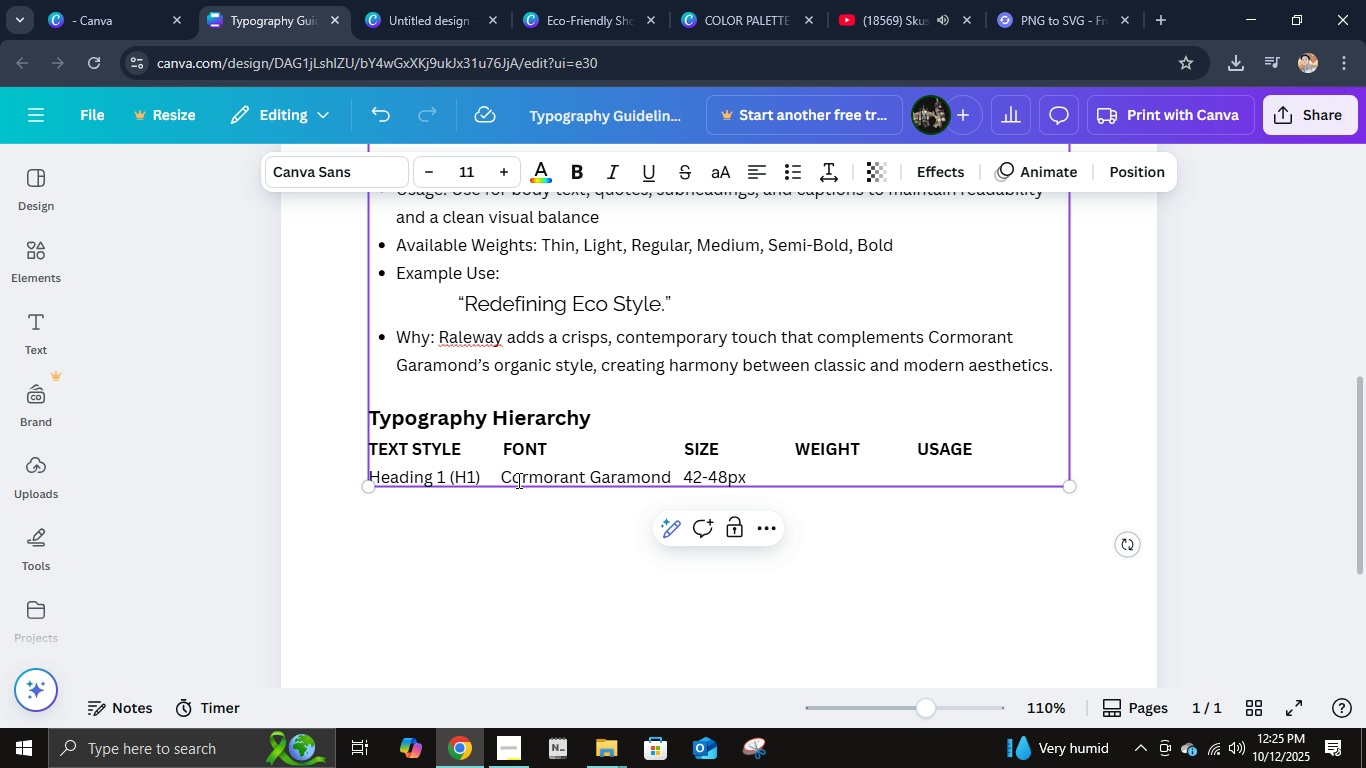 
key(ArrowUp)
 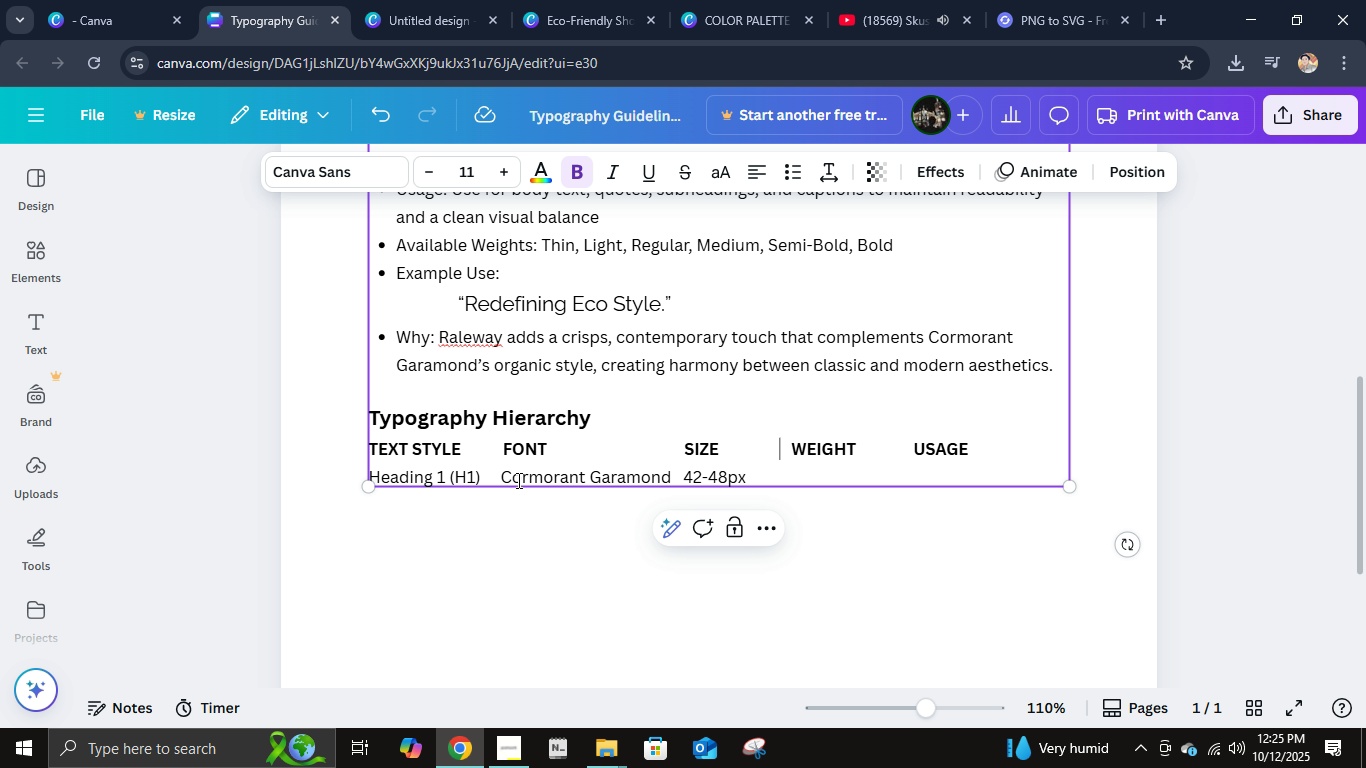 
key(Backspace)
 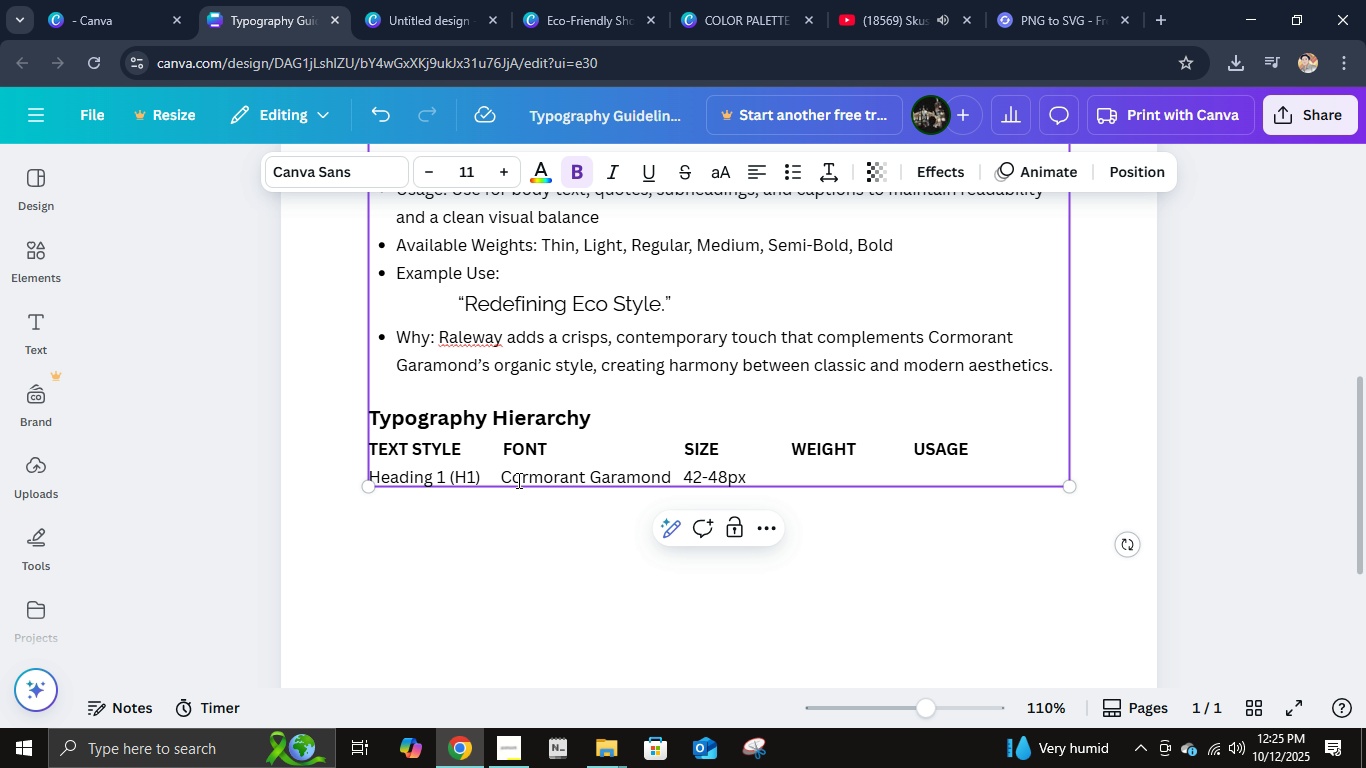 
key(Backspace)
 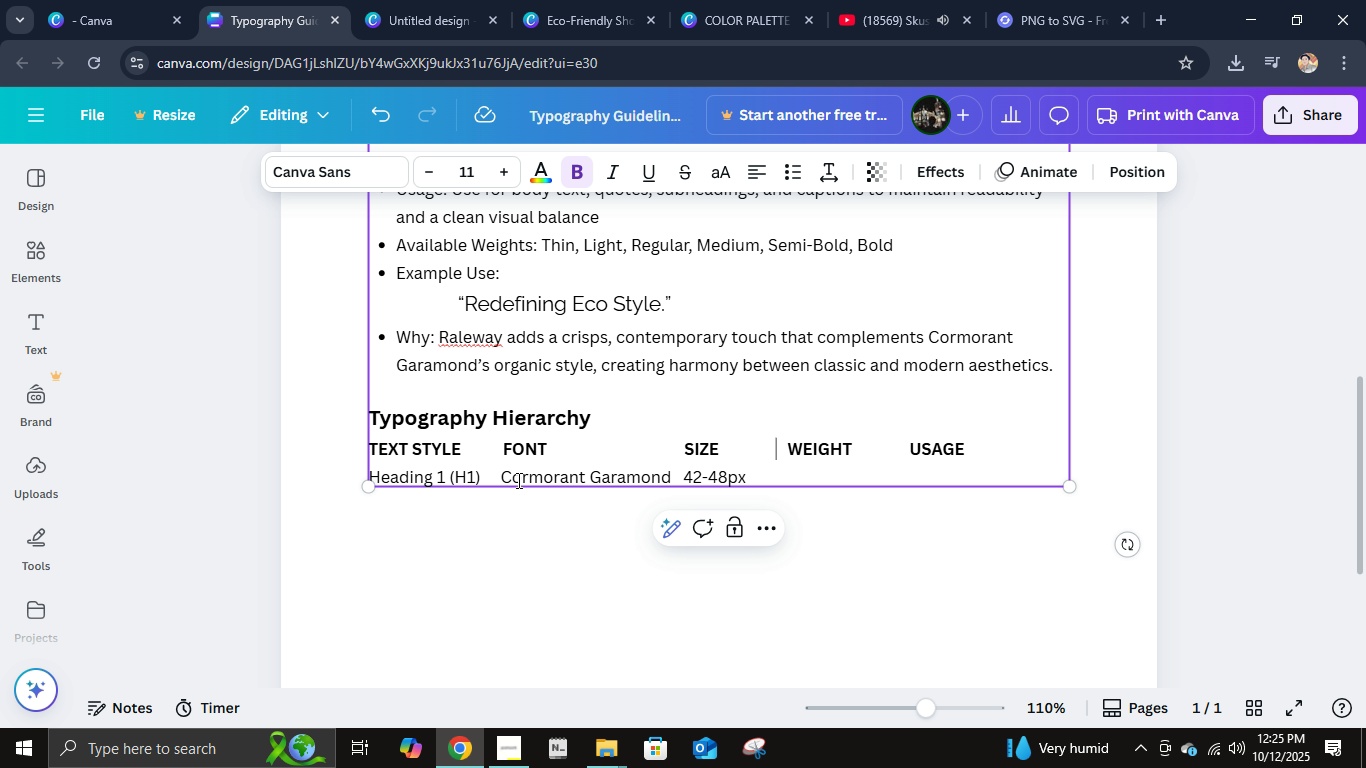 
key(ArrowDown)
 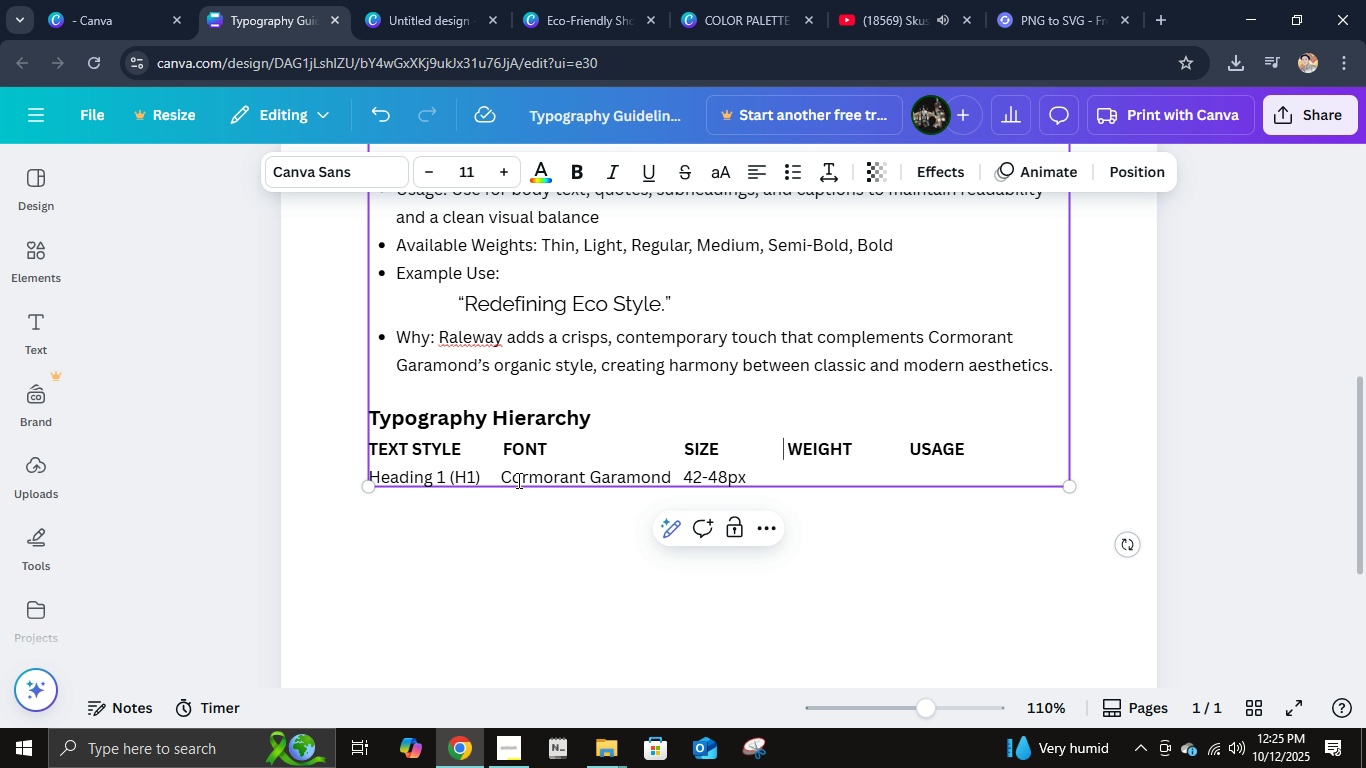 
key(ArrowUp)
 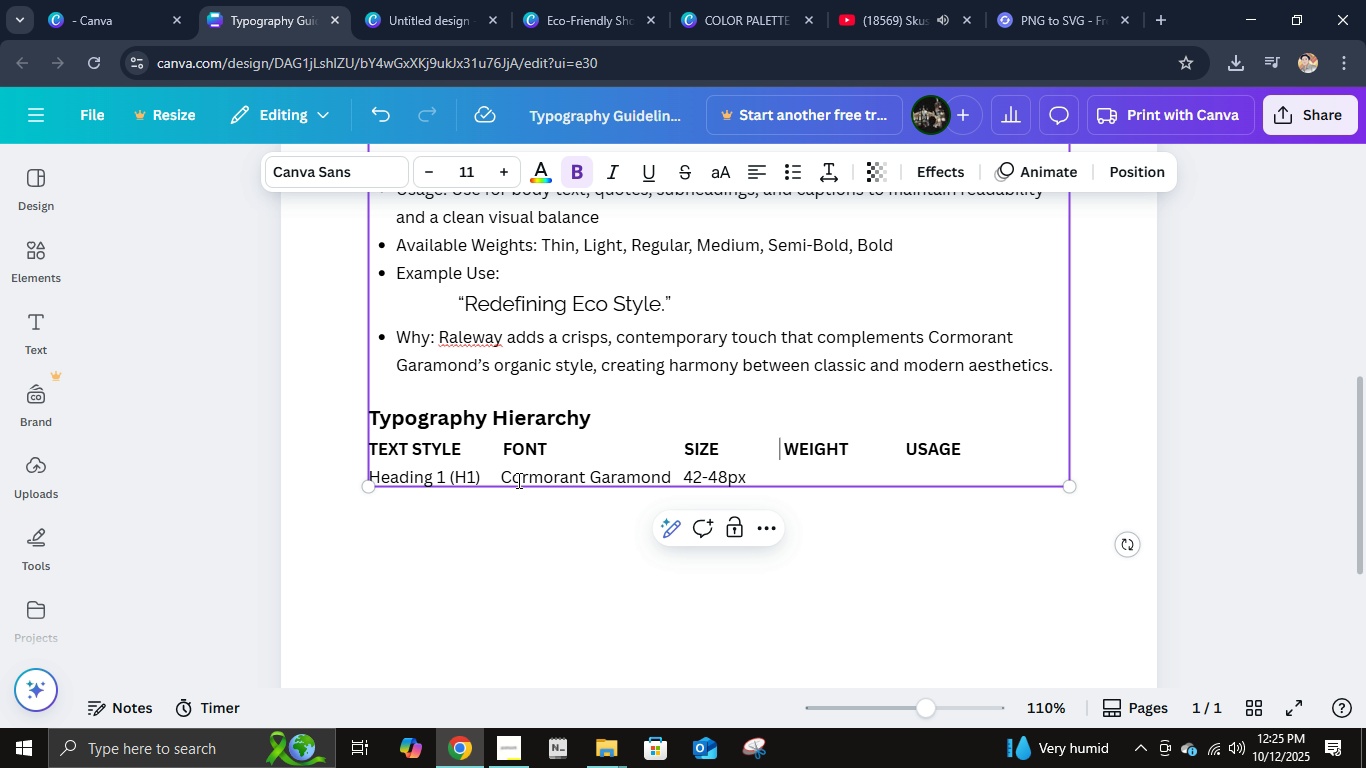 
key(Backspace)
 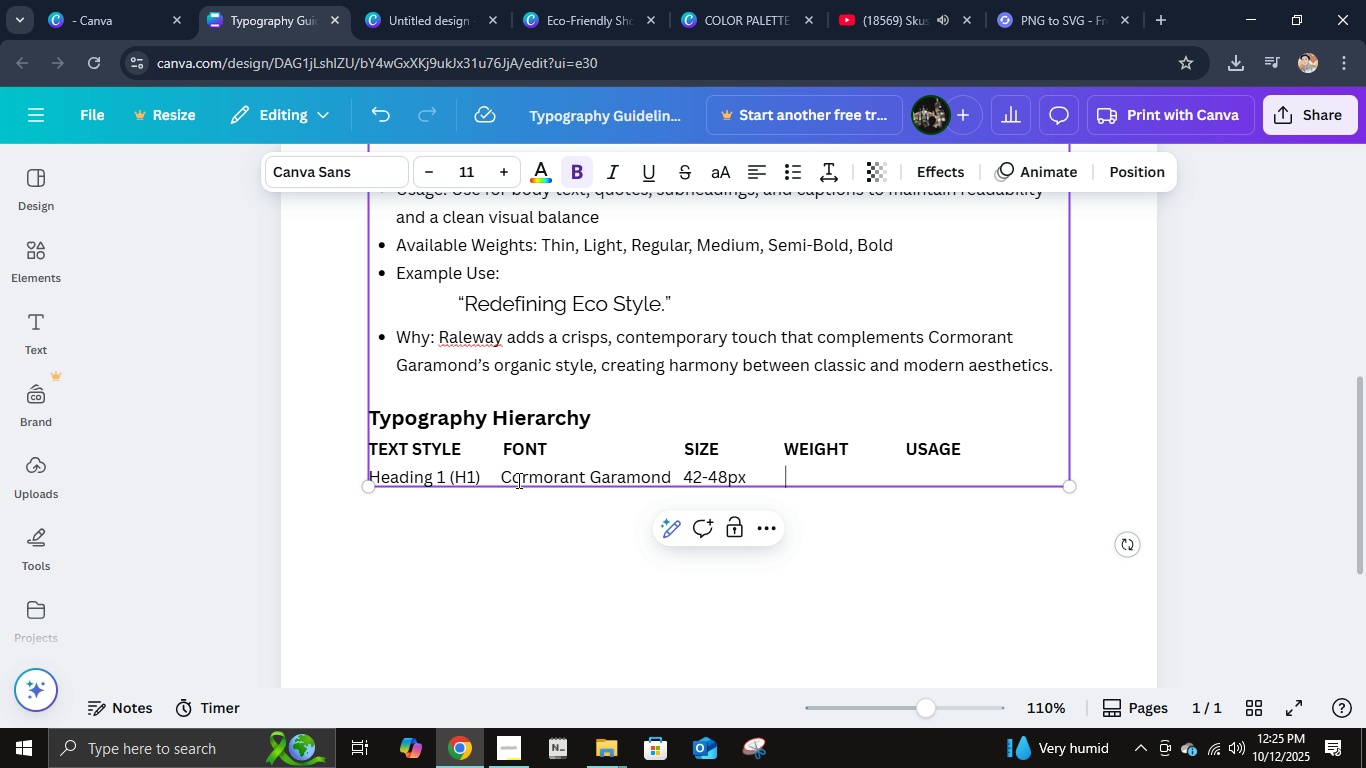 
key(ArrowDown)
 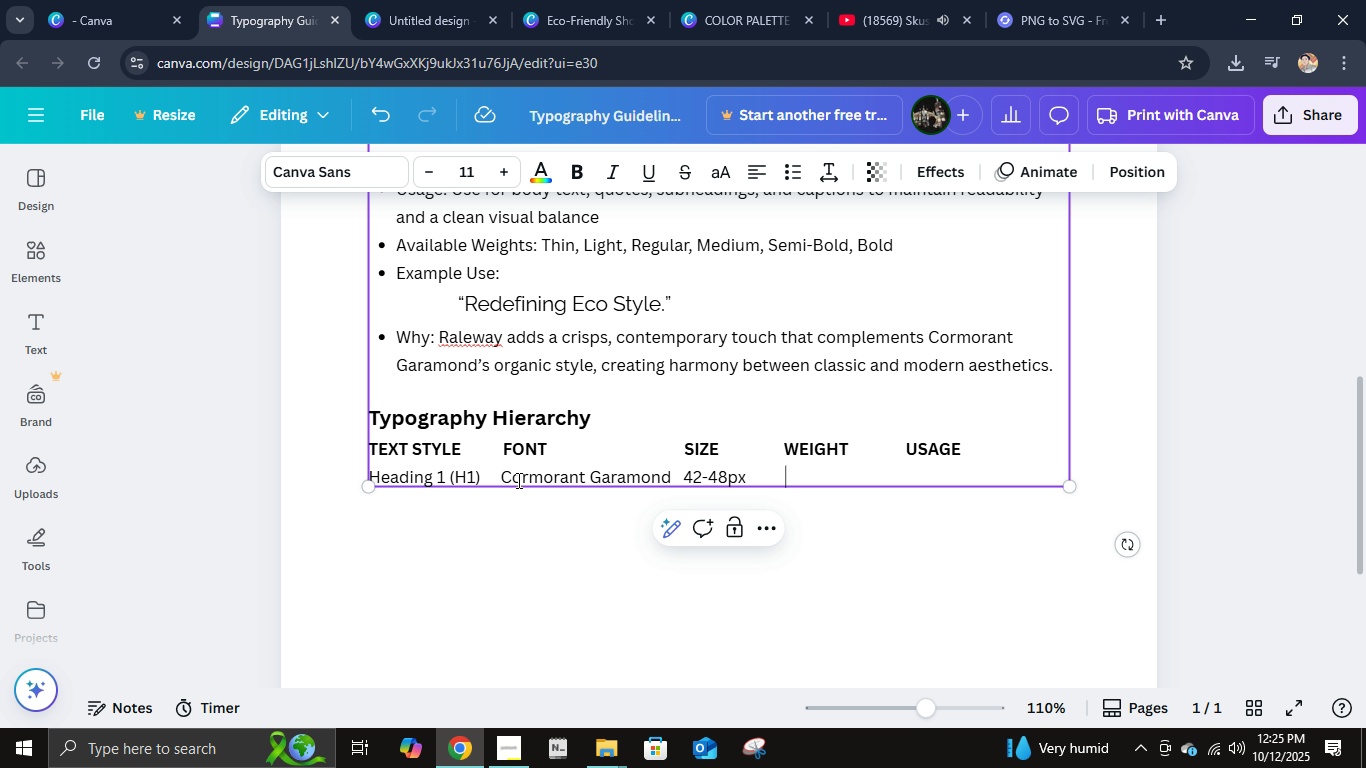 
type(bol)
key(Backspace)
key(Backspace)
key(Backspace)
type(Bold)
 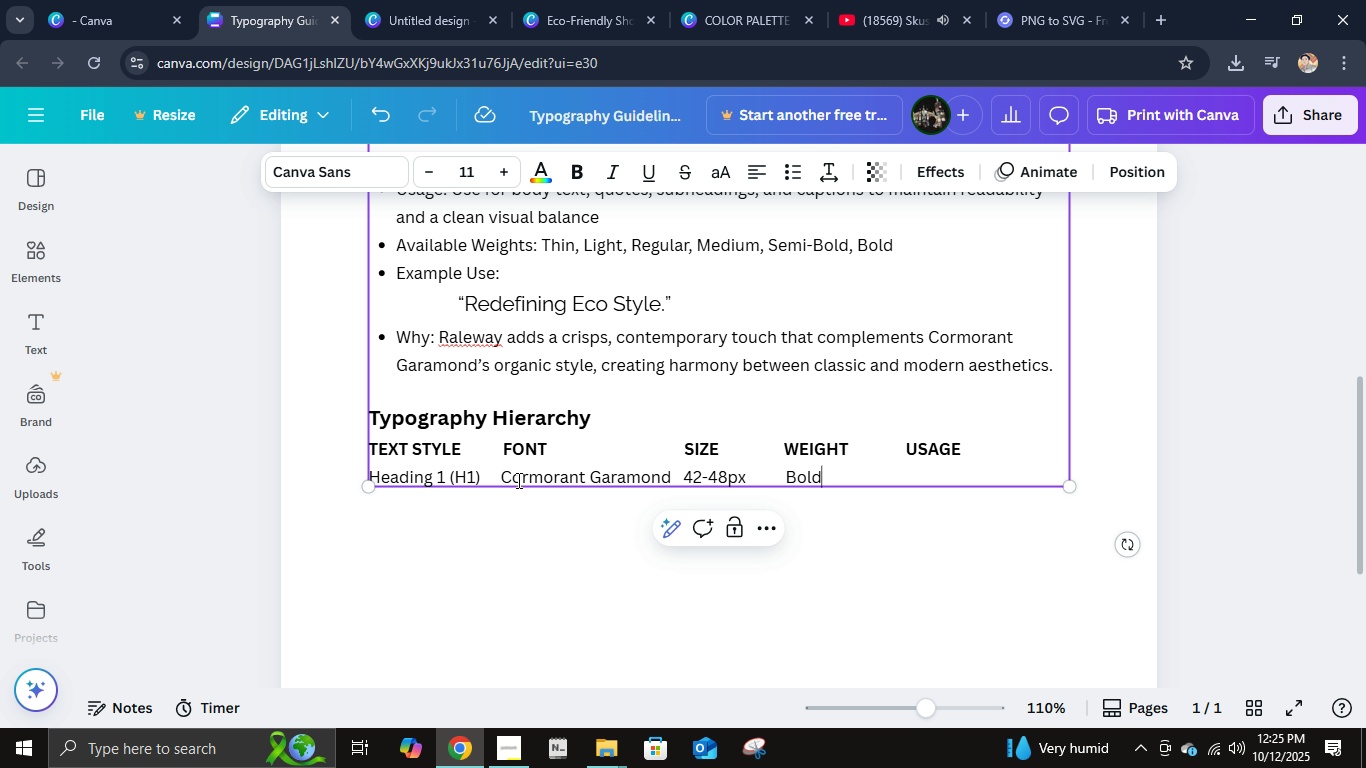 
hold_key(key=Space, duration=1.08)
 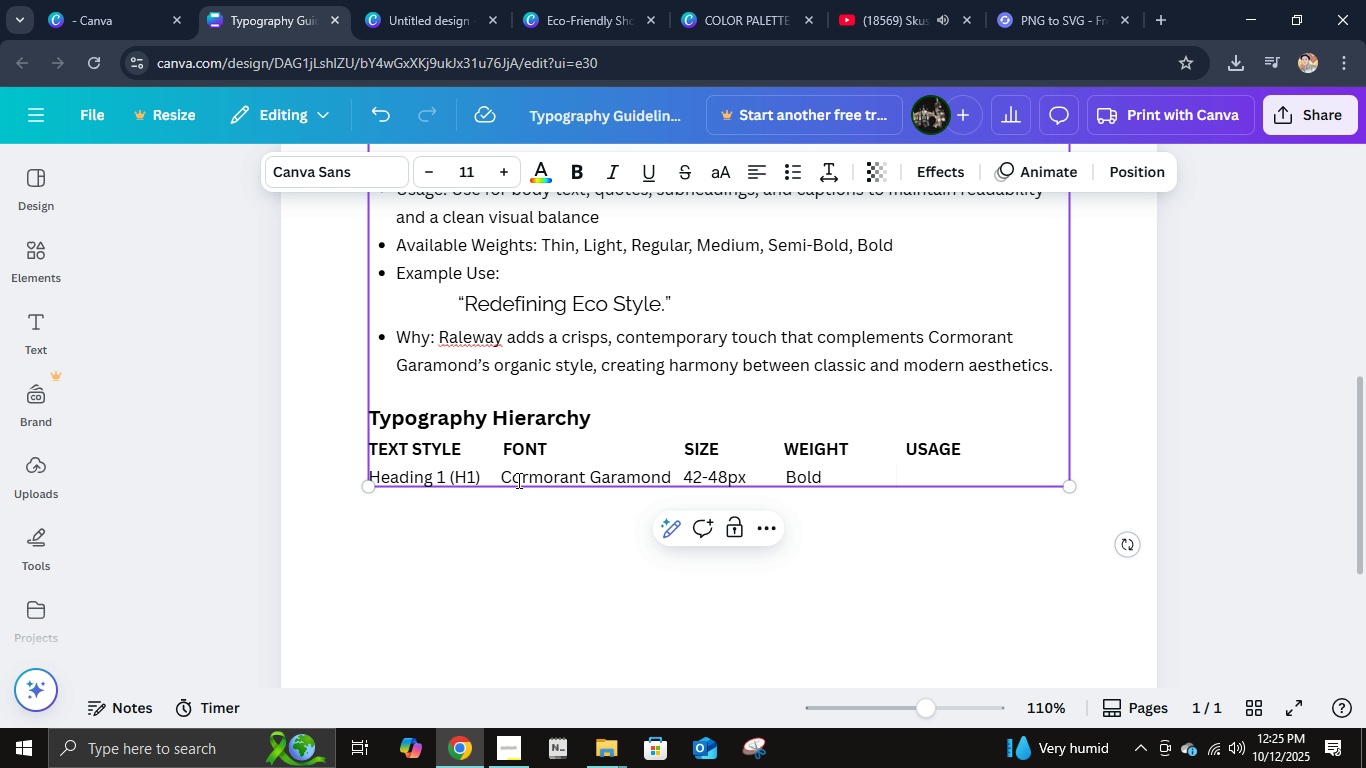 
type(m)
key(Backspace)
type(Main Ti)
key(Backspace)
key(Backspace)
type(tio)
key(Backspace)
type(tle)
 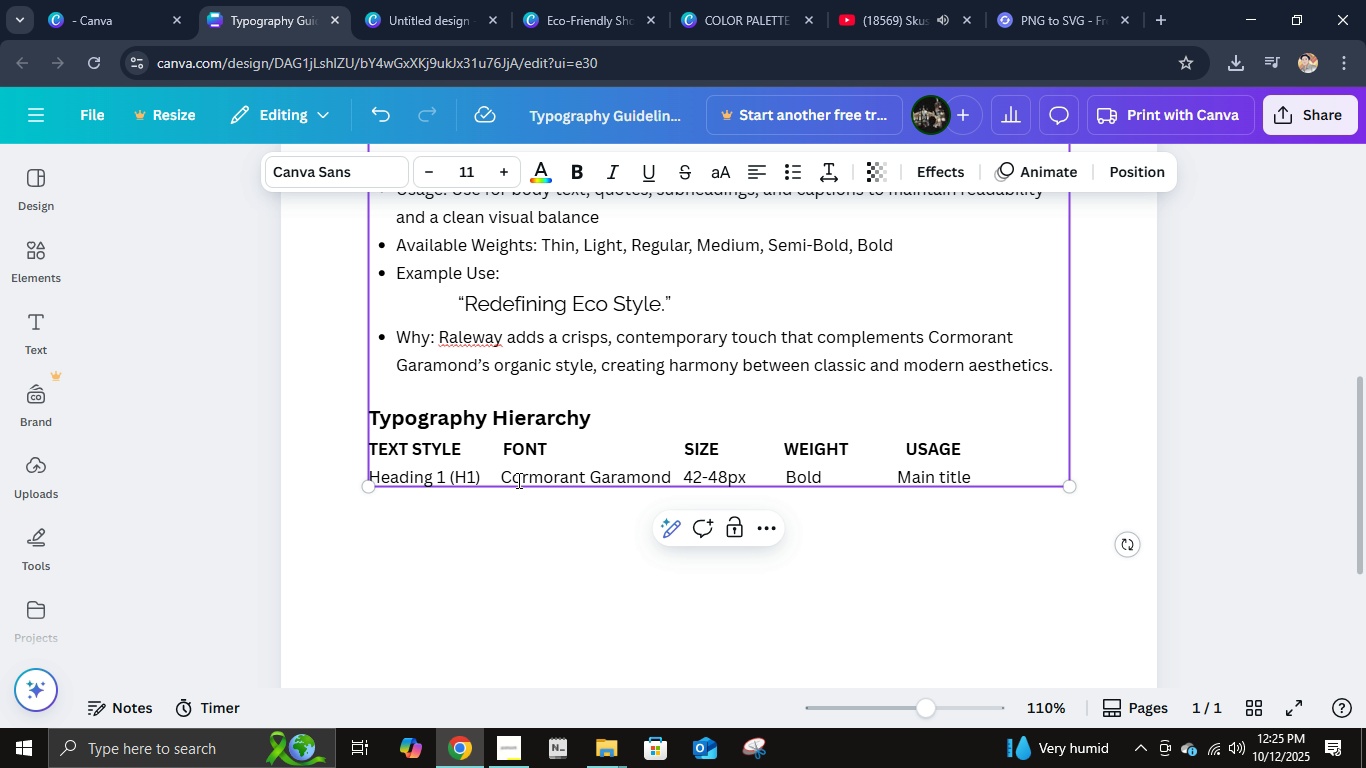 
key(ArrowUp)
 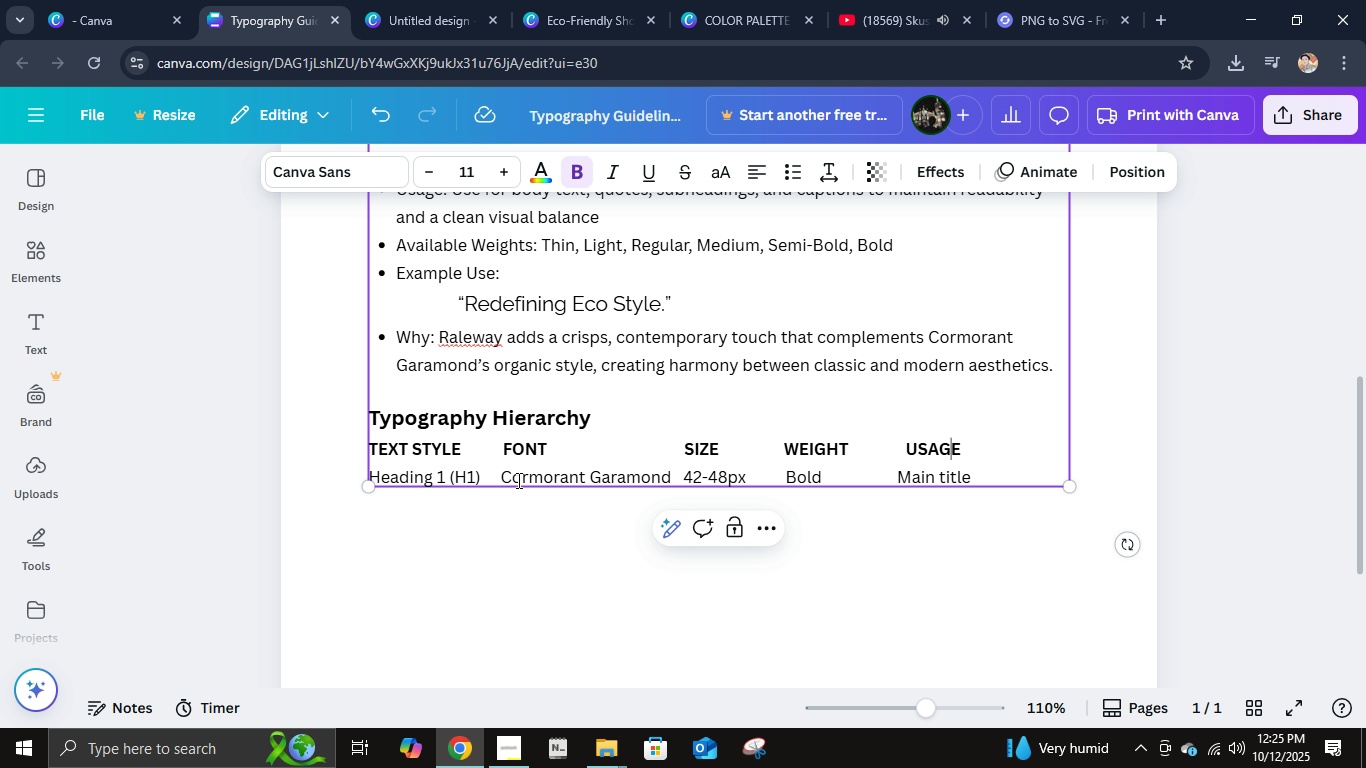 
key(ArrowLeft)
 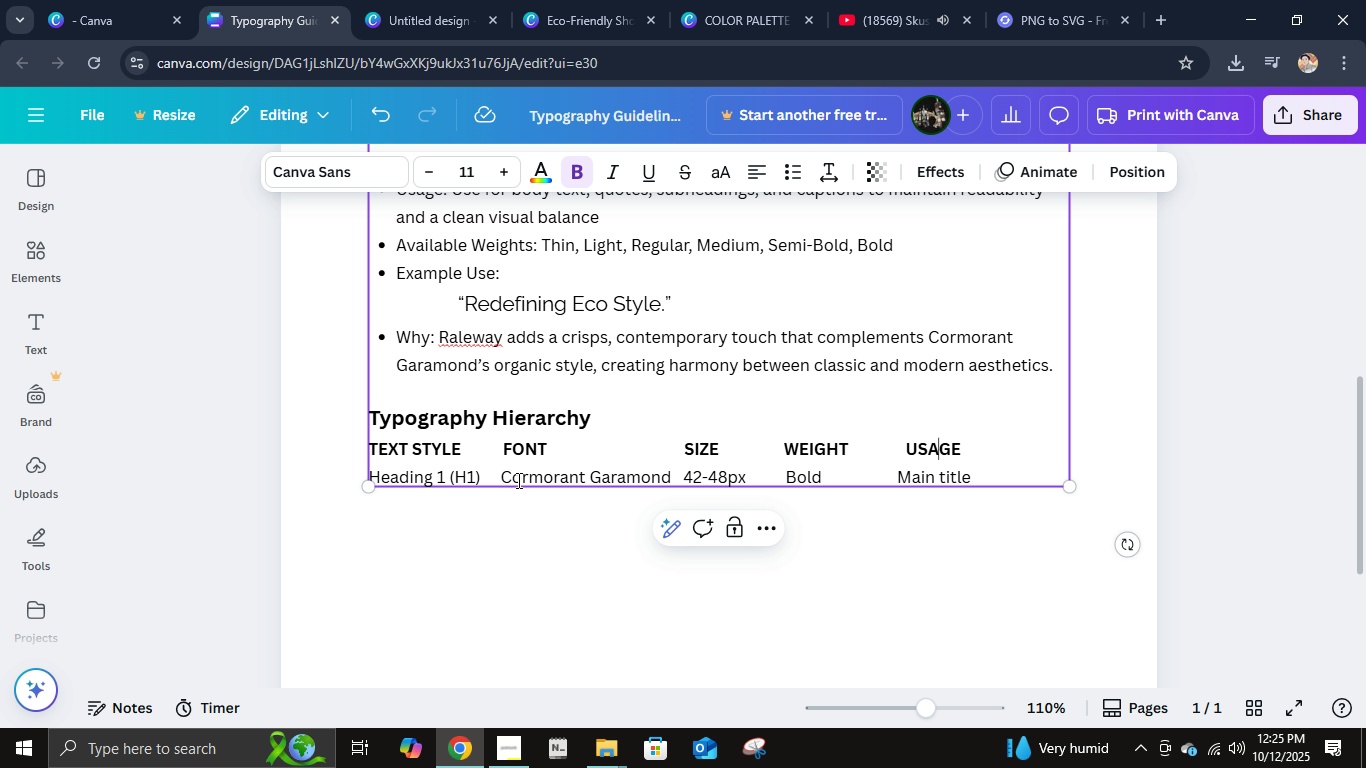 
key(ArrowLeft)
 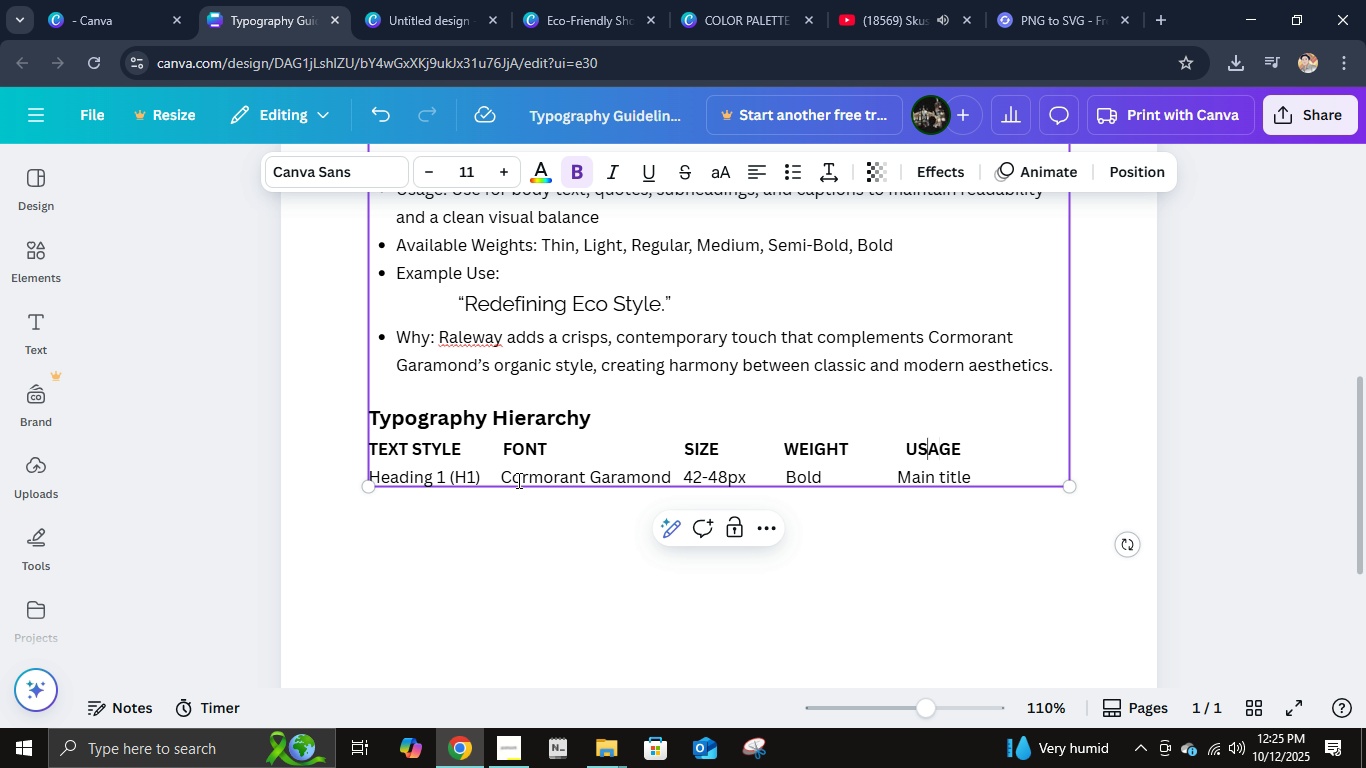 
key(ArrowLeft)
 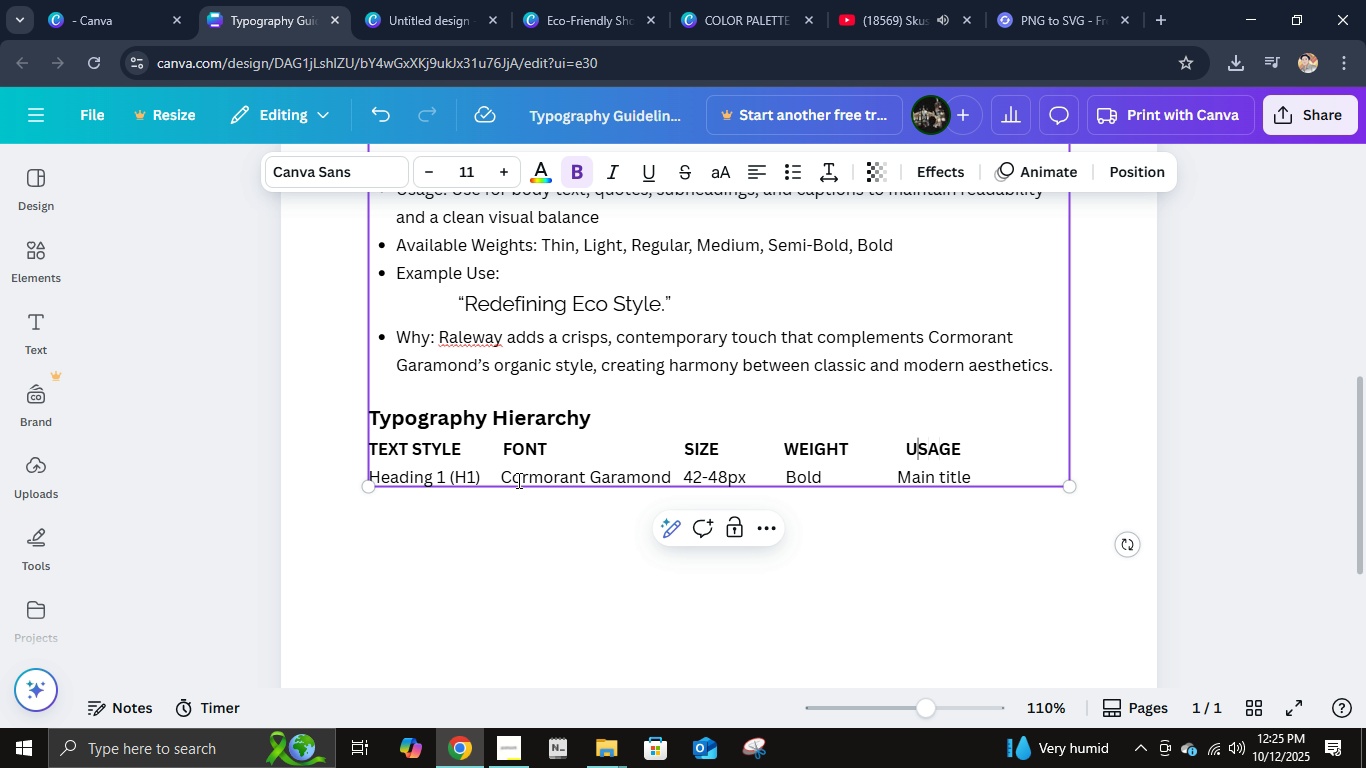 
key(ArrowLeft)
 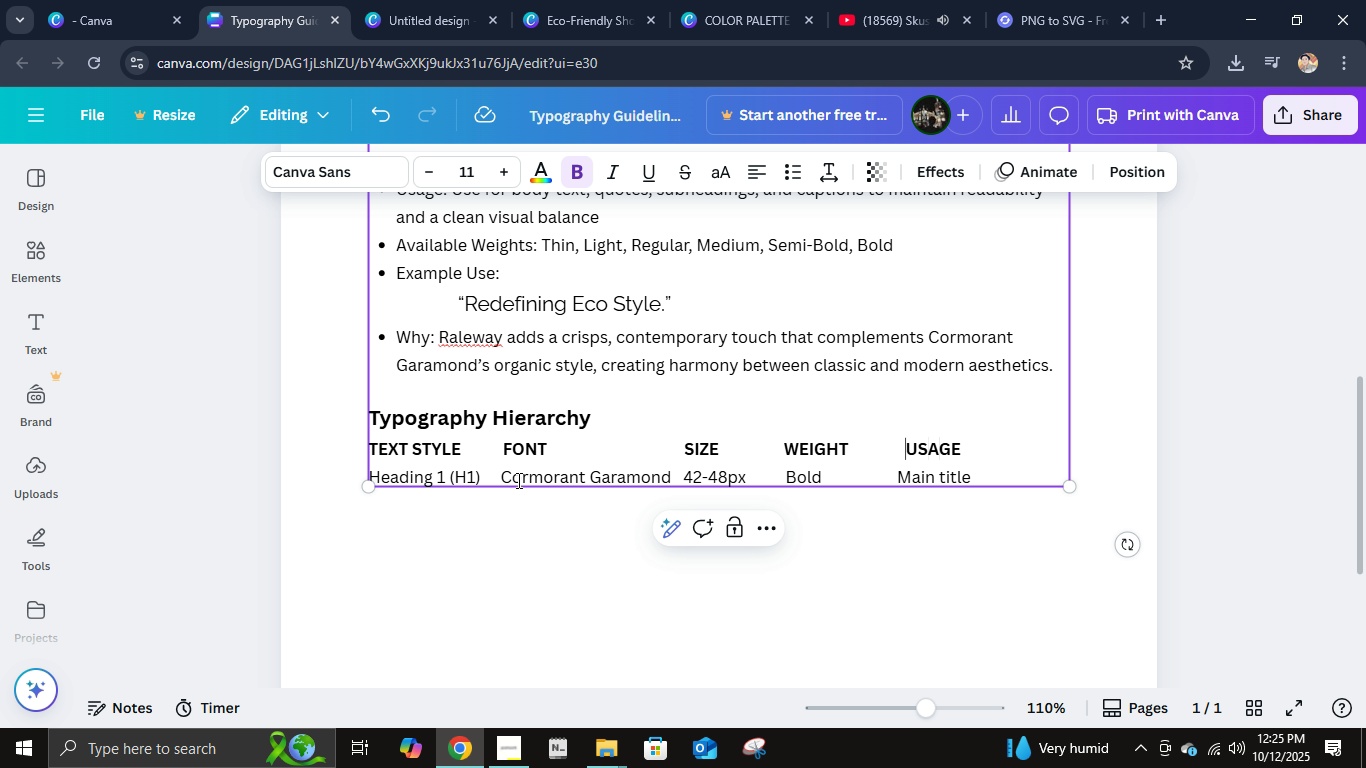 
key(ArrowLeft)
 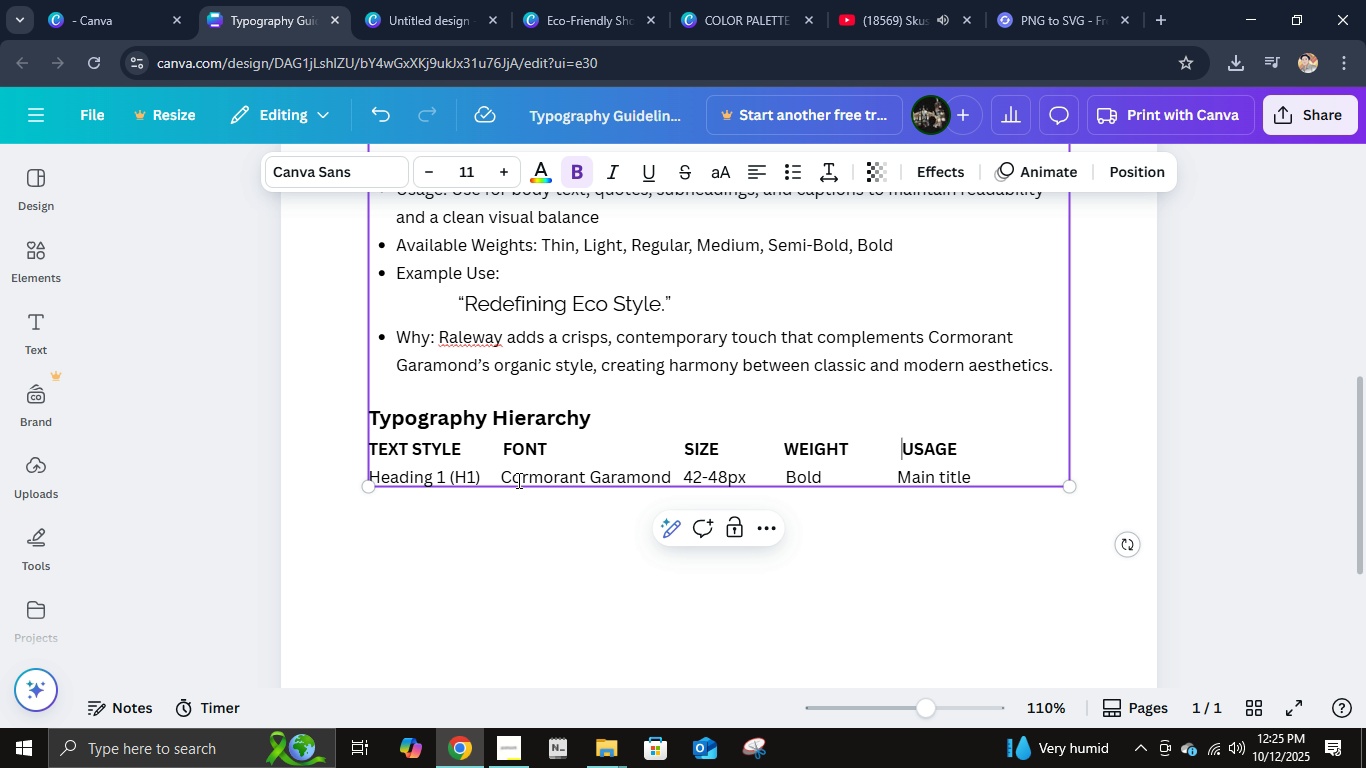 
key(Backspace)
 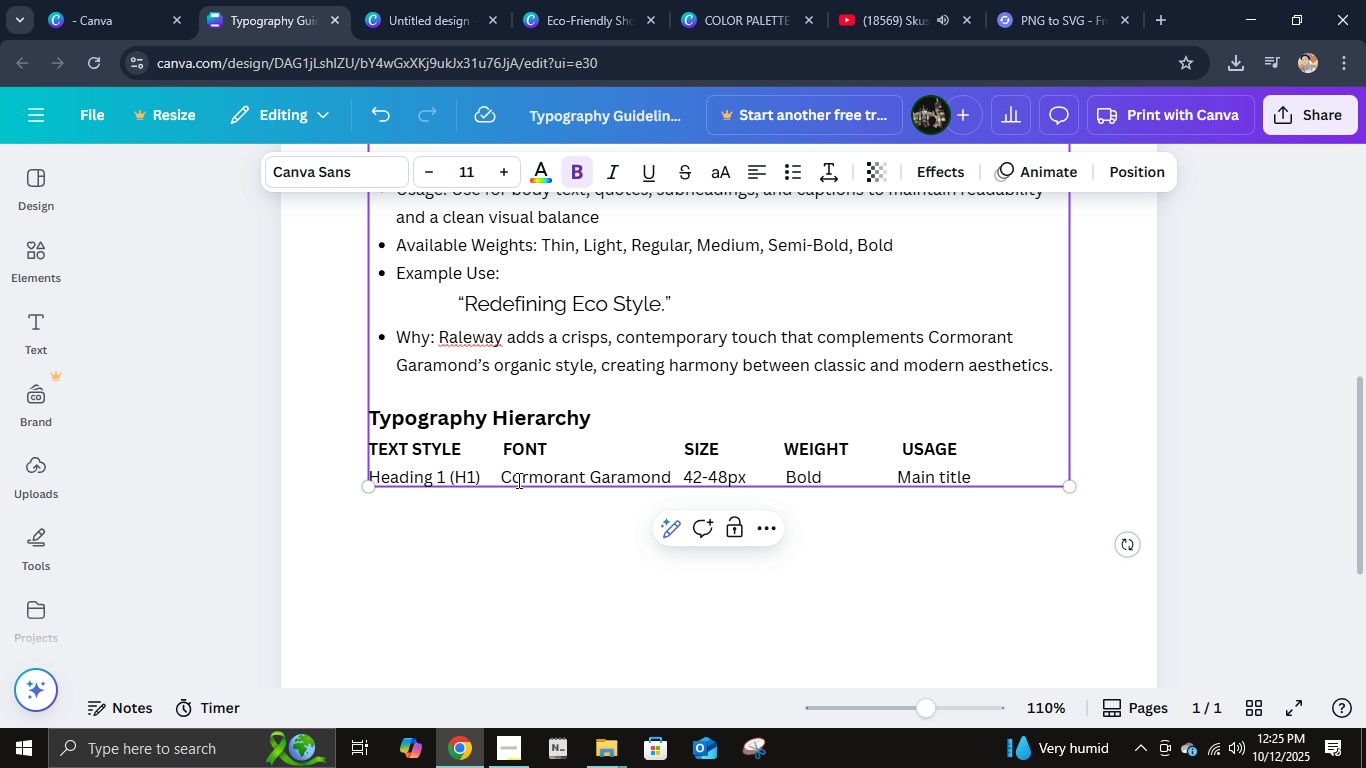 
key(Backspace)
 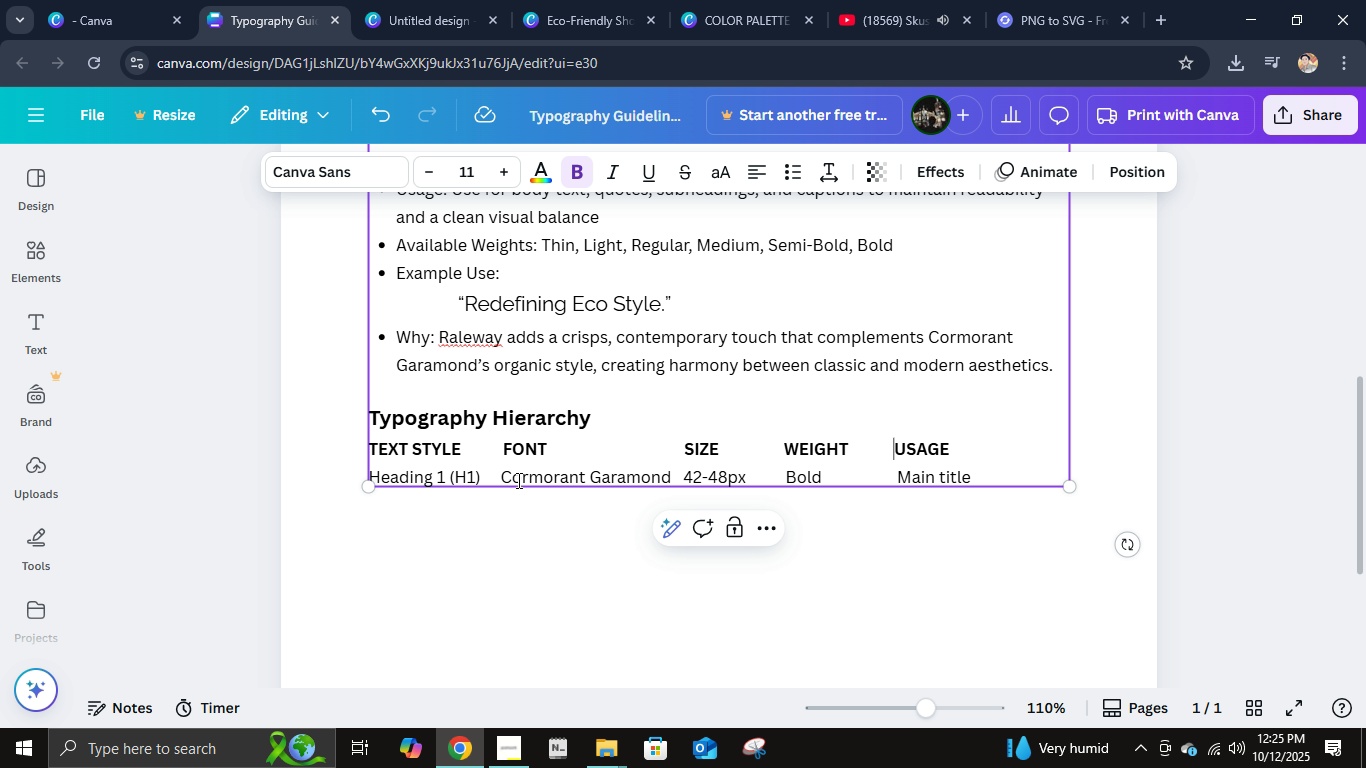 
key(Backspace)
 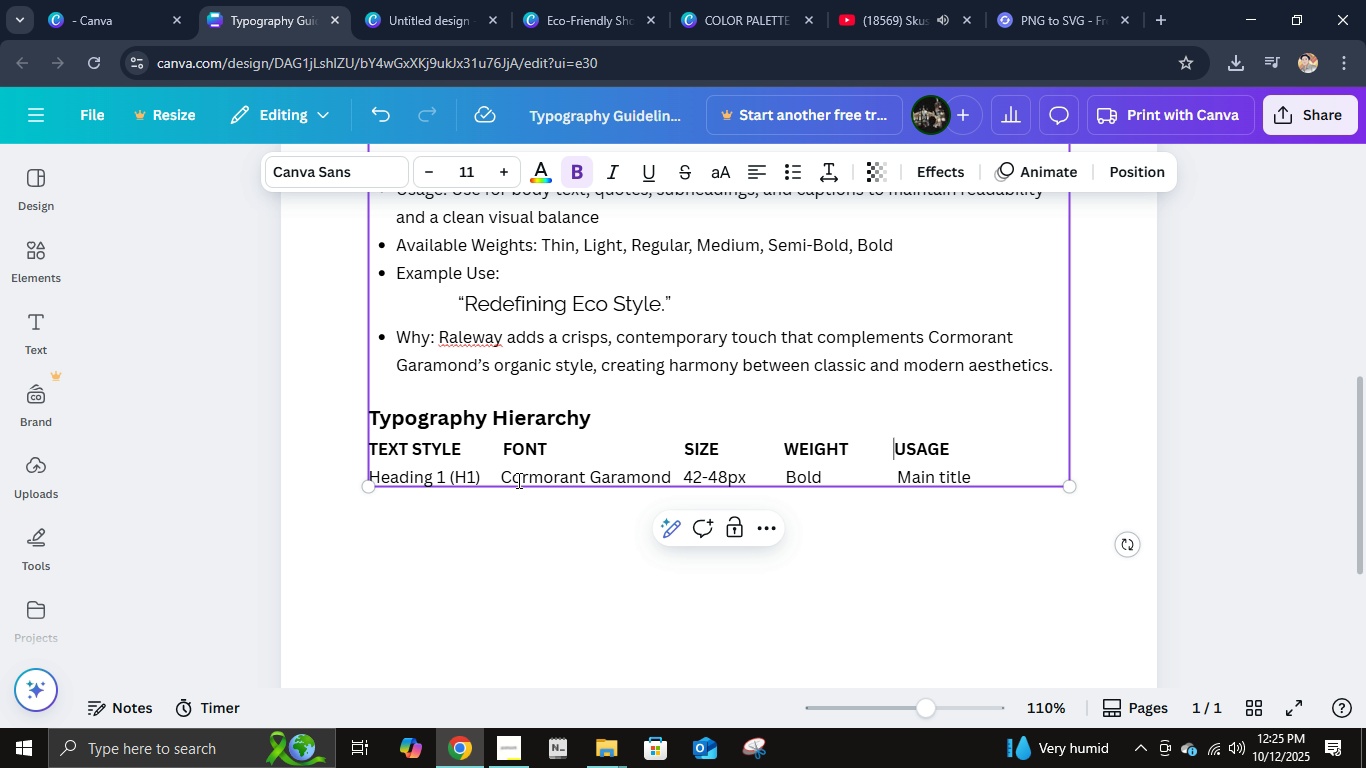 
key(Space)
 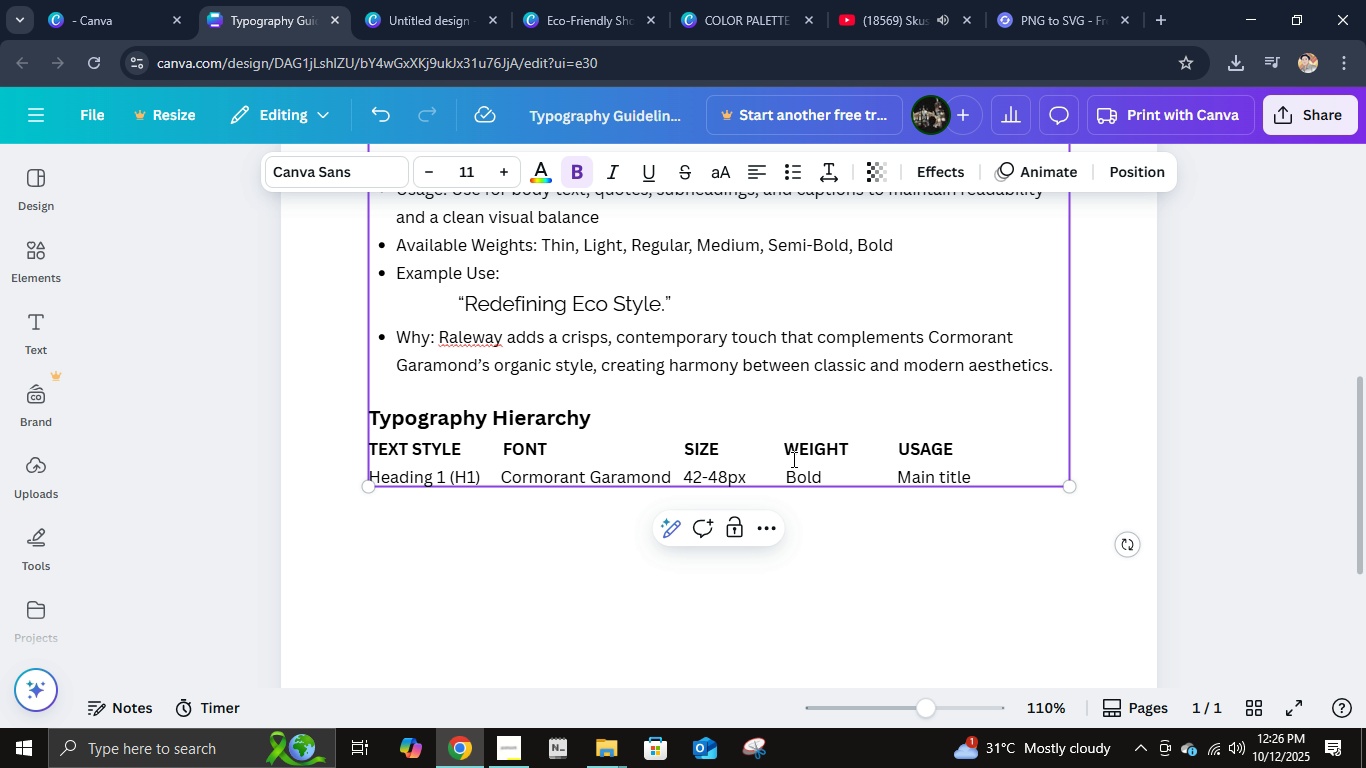 
wait(16.96)
 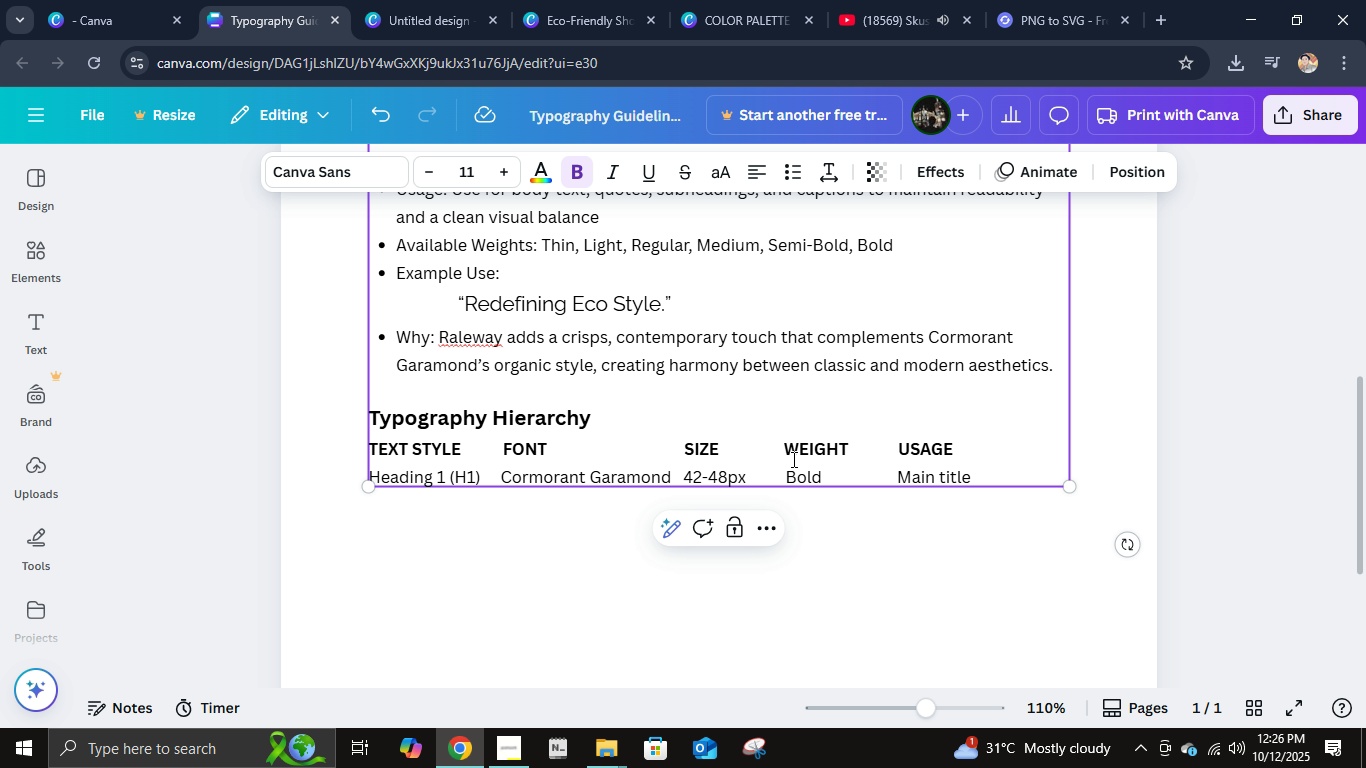 
left_click([1000, 476])
 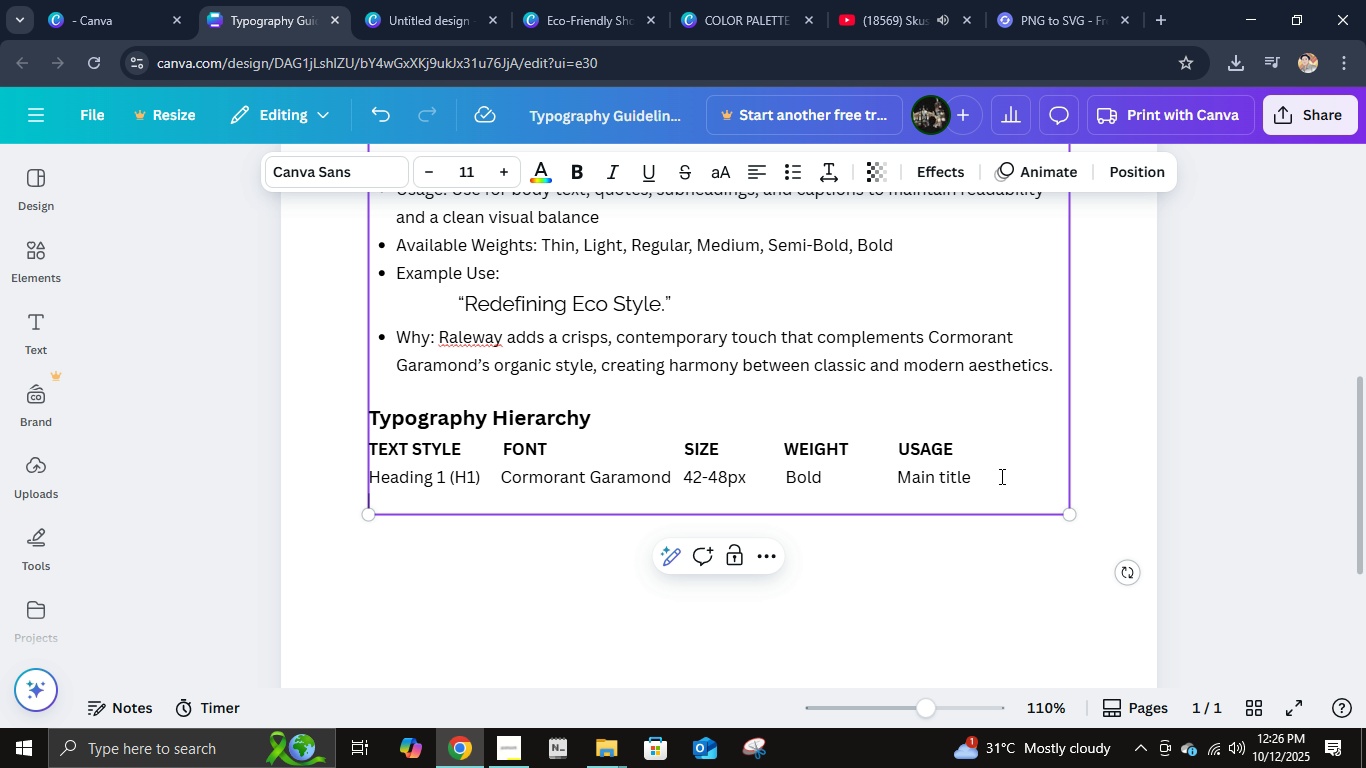 
key(Enter)
 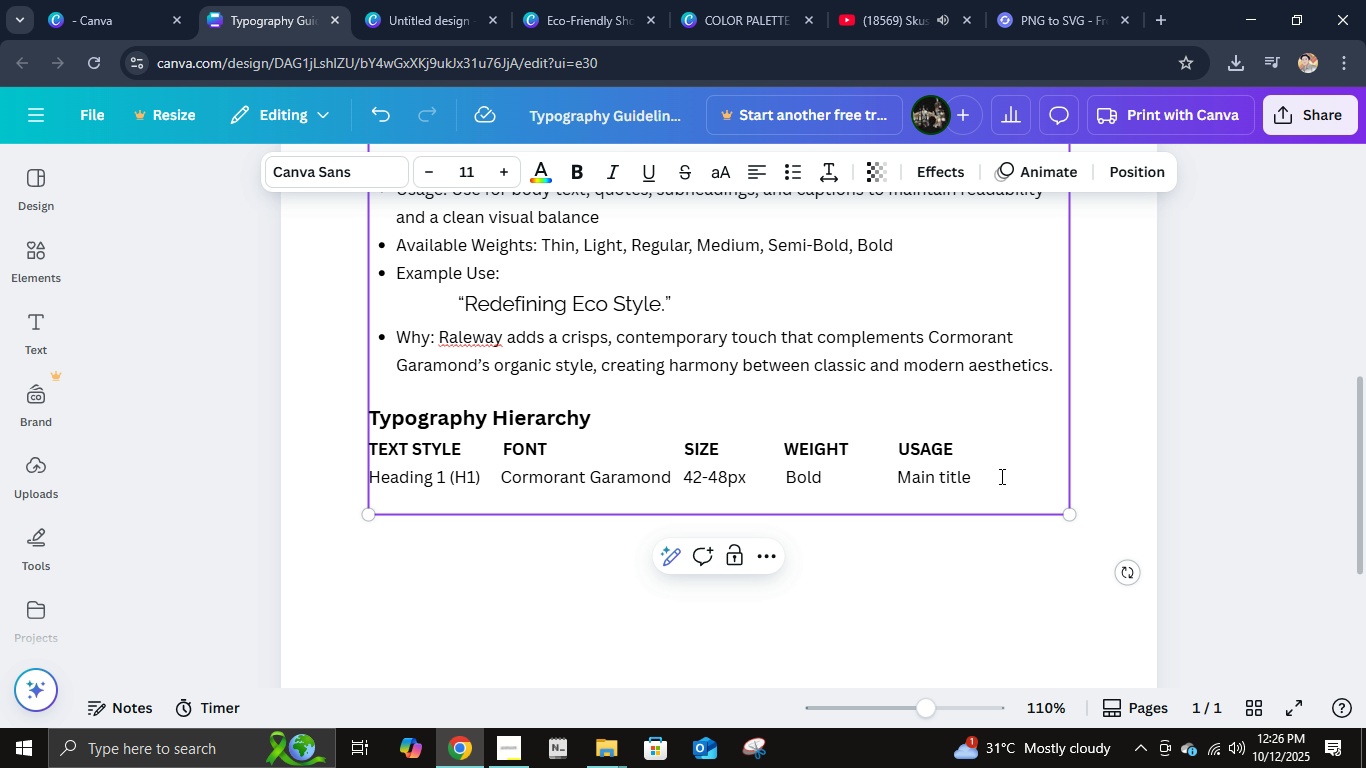 
type(Hwe)
key(Backspace)
key(Backspace)
type(eading 2 (H2)     COr)
key(Backspace)
key(Backspace)
type(ro)
key(Backspace)
key(Backspace)
type(ormorant Garamond   28-32px           )
key(Backspace)
type(Semi-BOld)
key(Backspace)
key(Backspace)
key(Backspace)
type(old         )
key(Backspace)
type(Section)
 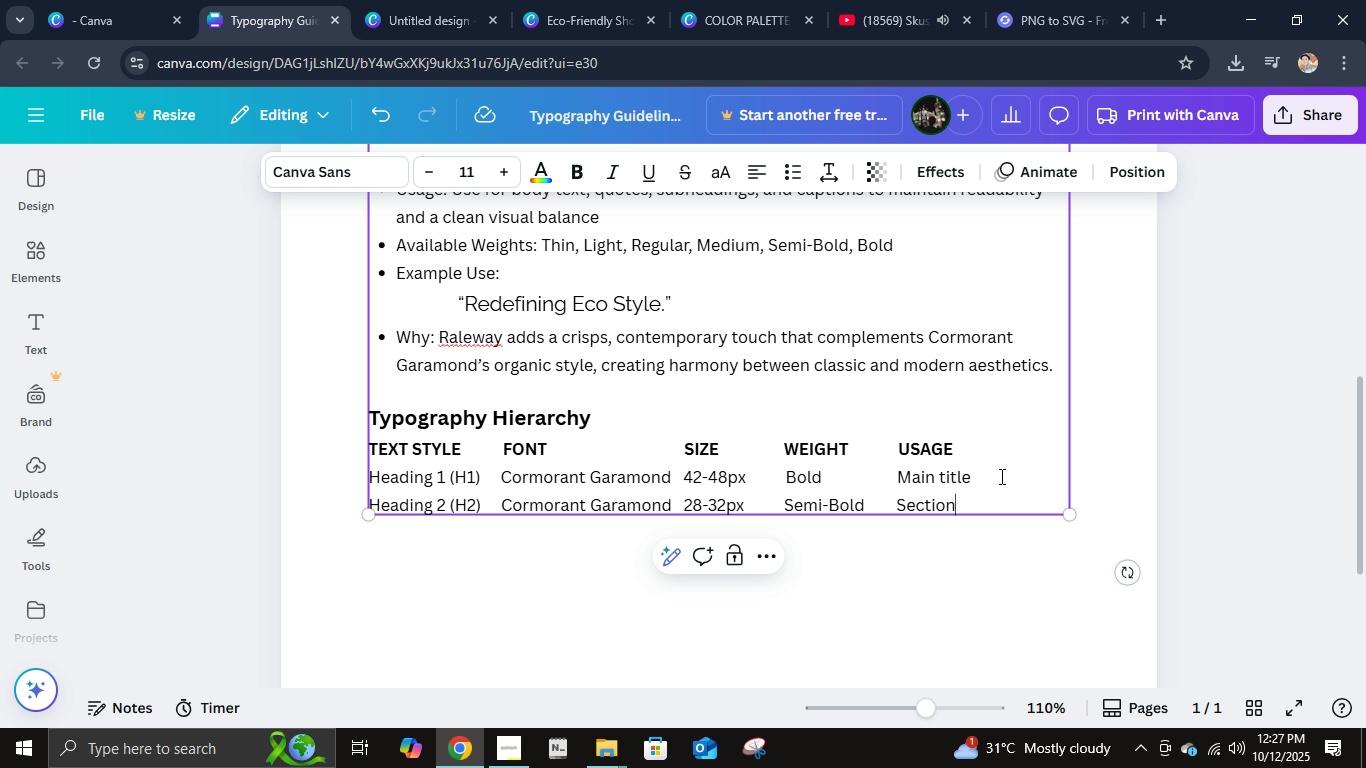 
type(head)
key(Backspace)
key(Backspace)
key(Backspace)
key(Backspace)
type( headers)
 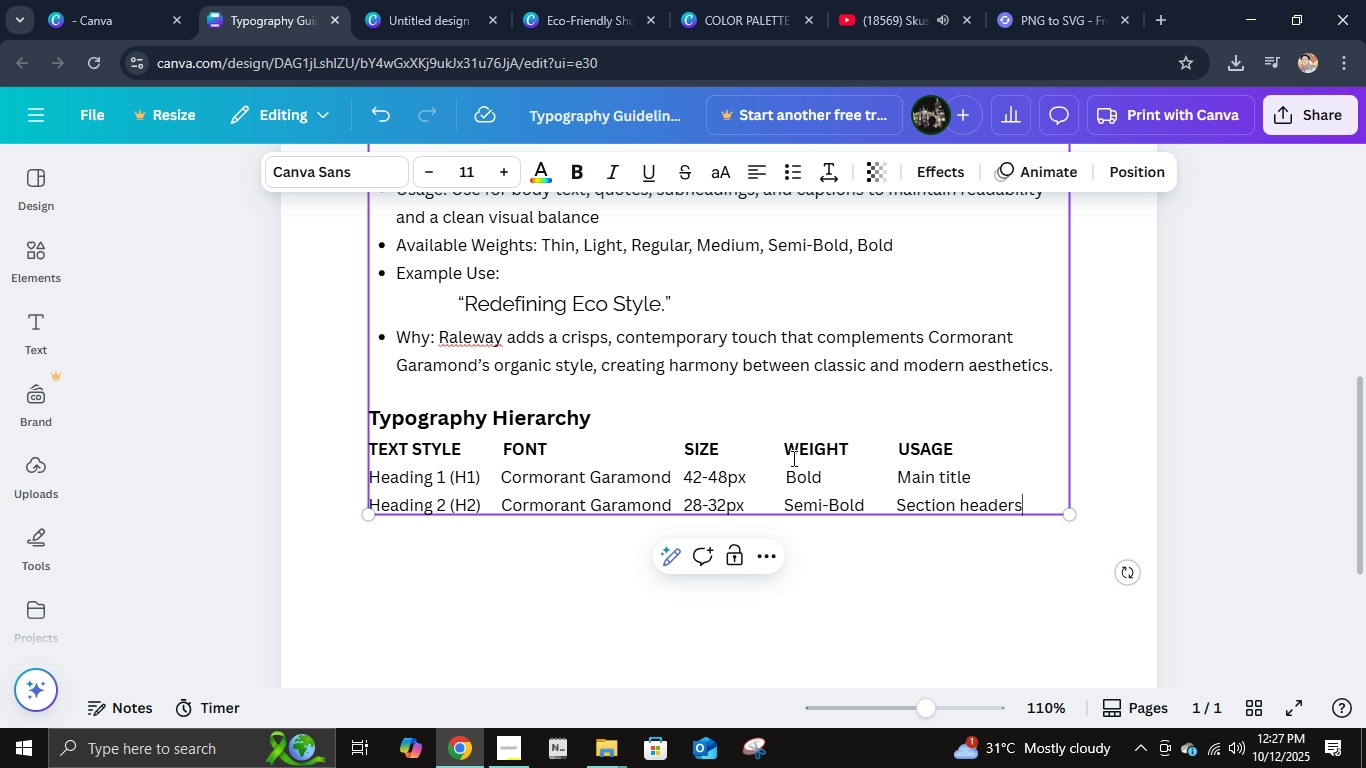 
left_click([786, 451])
 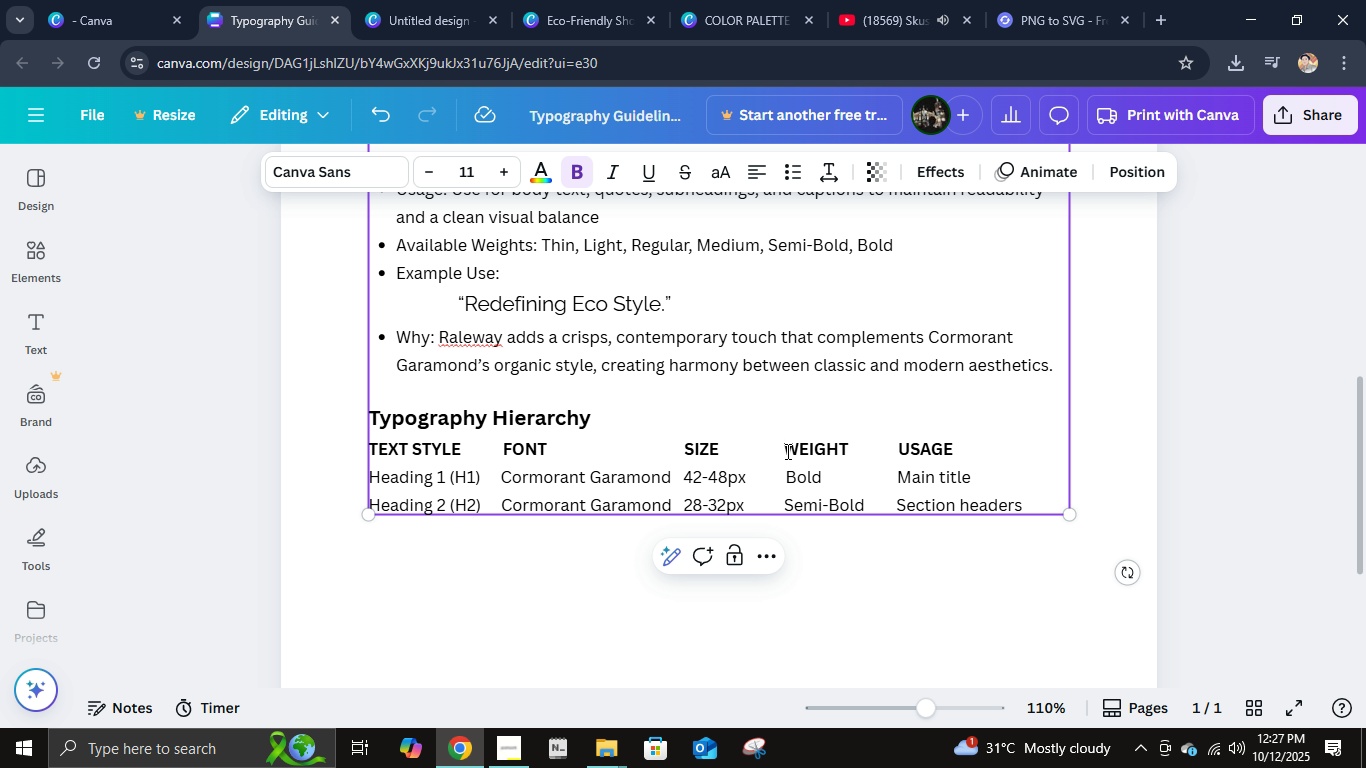 
key(Backspace)
 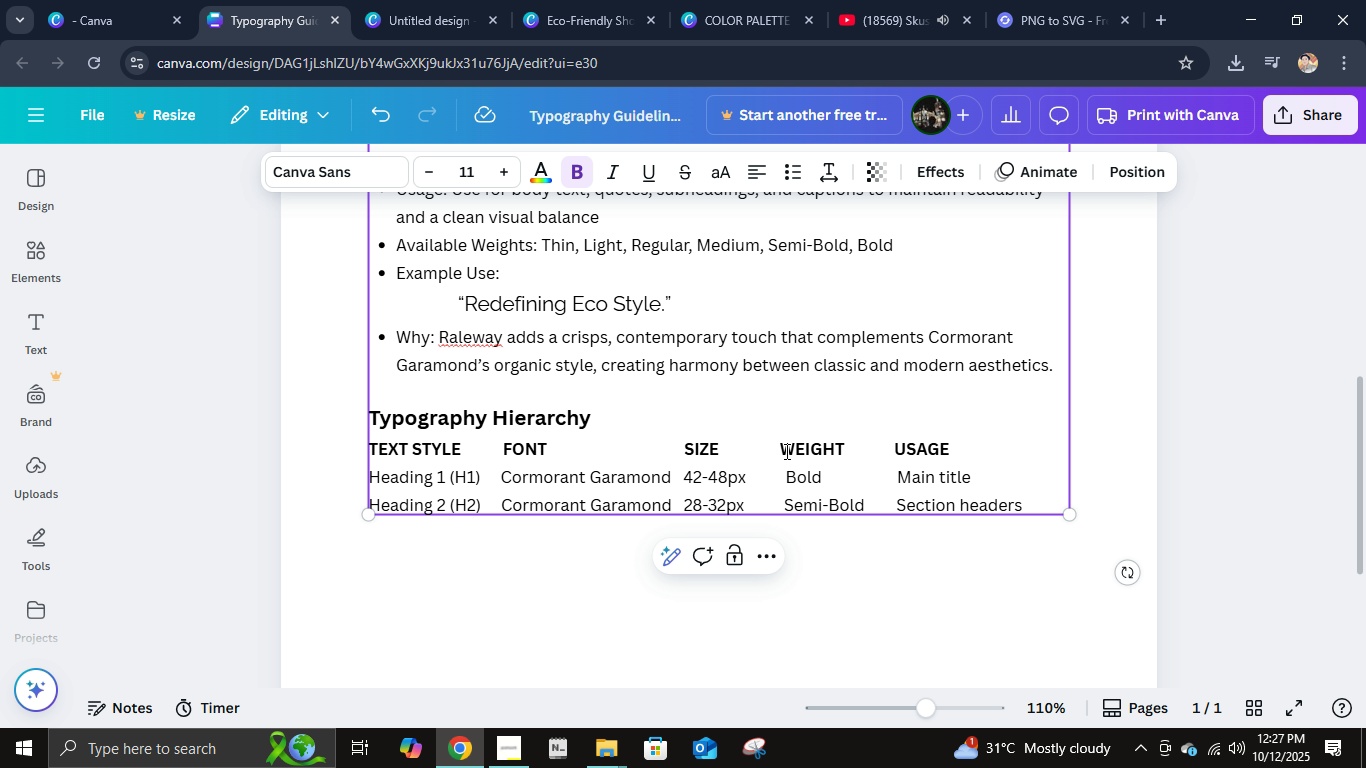 
key(Backspace)
 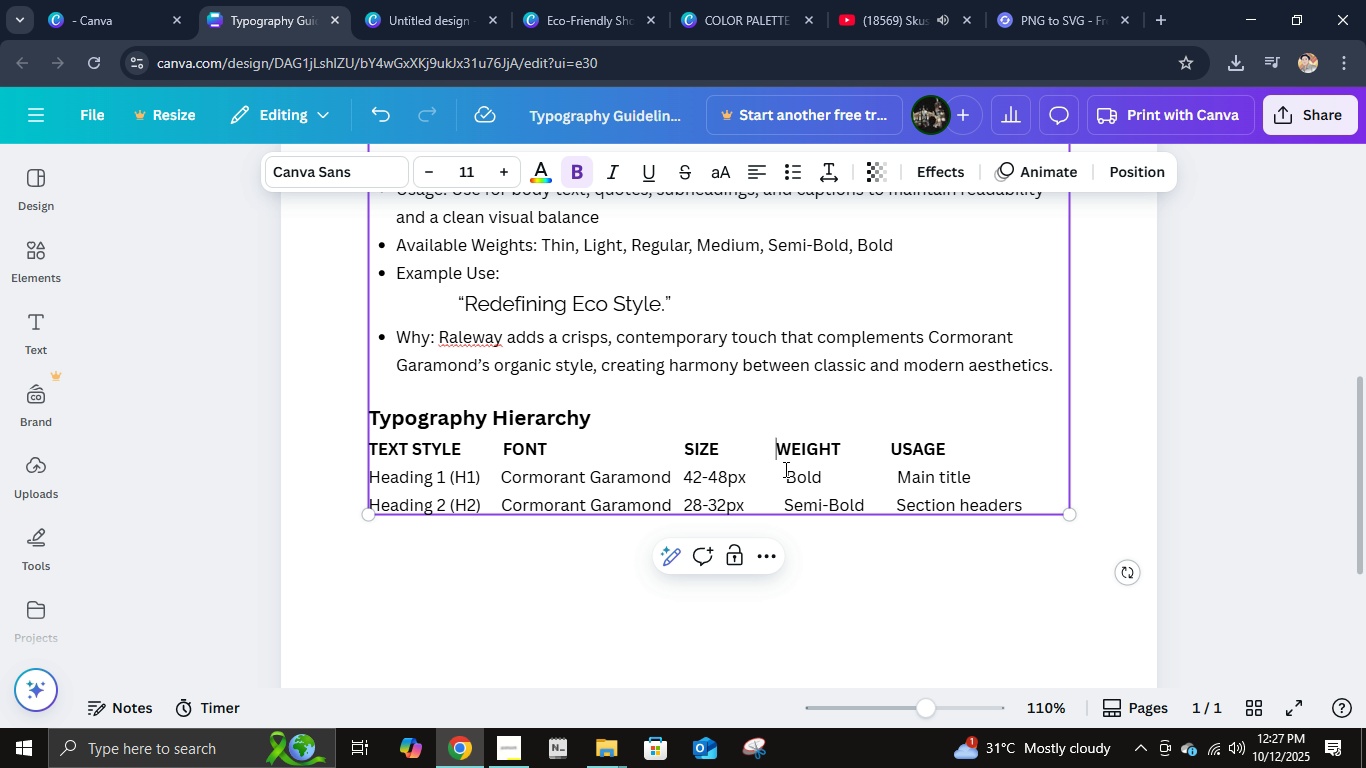 
key(Backspace)
 